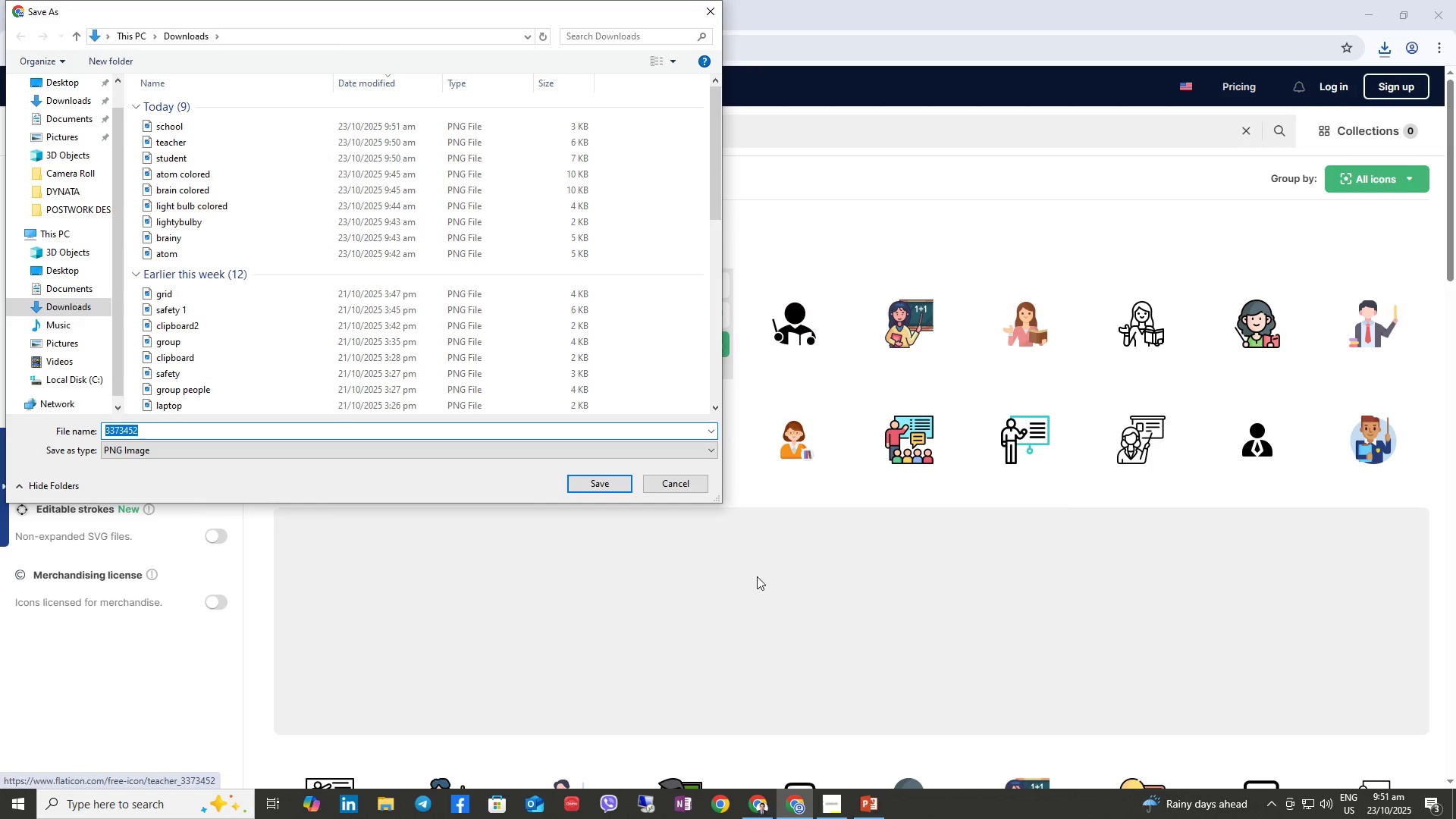 
type(teacher best)
 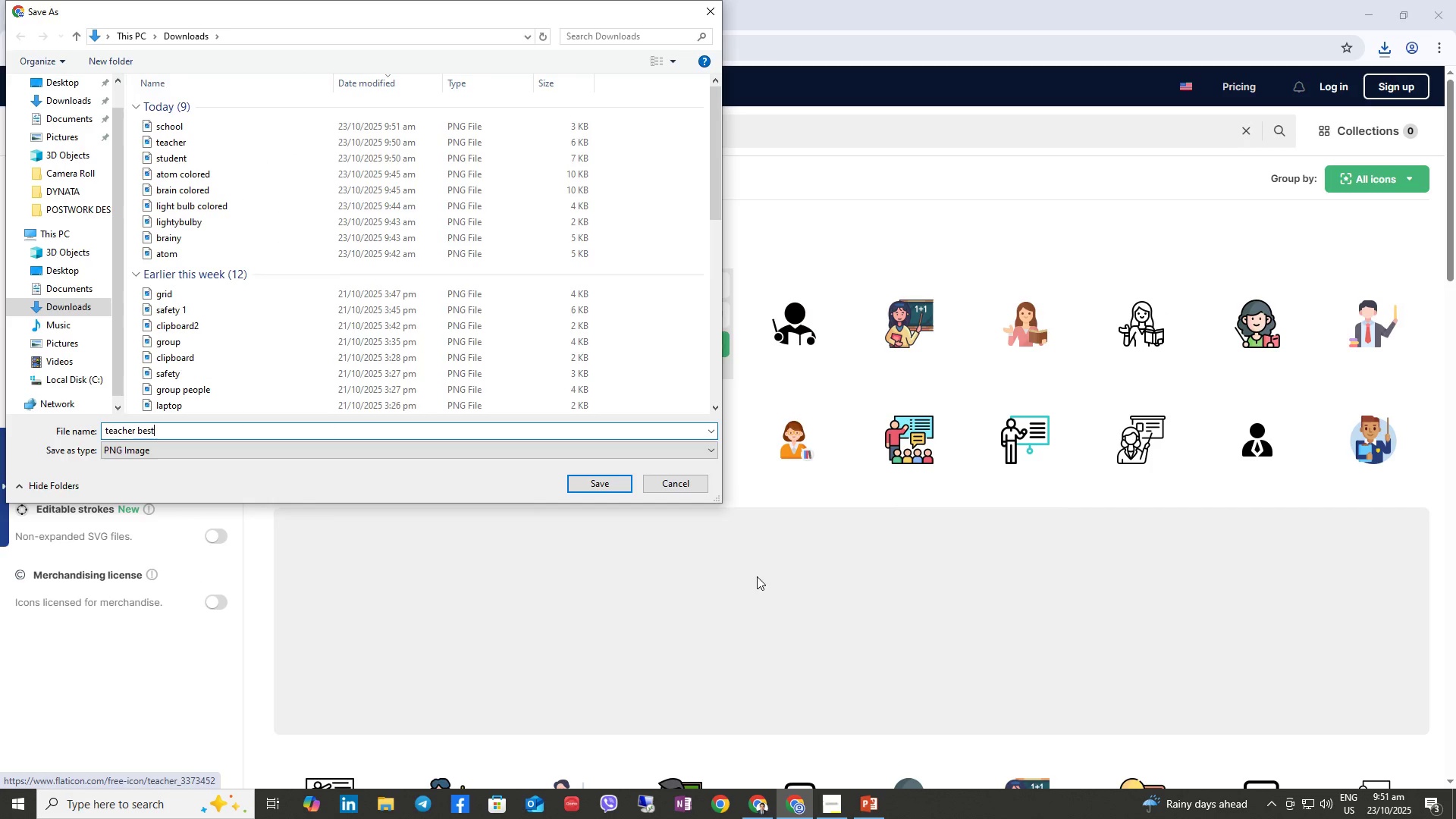 
key(Enter)
 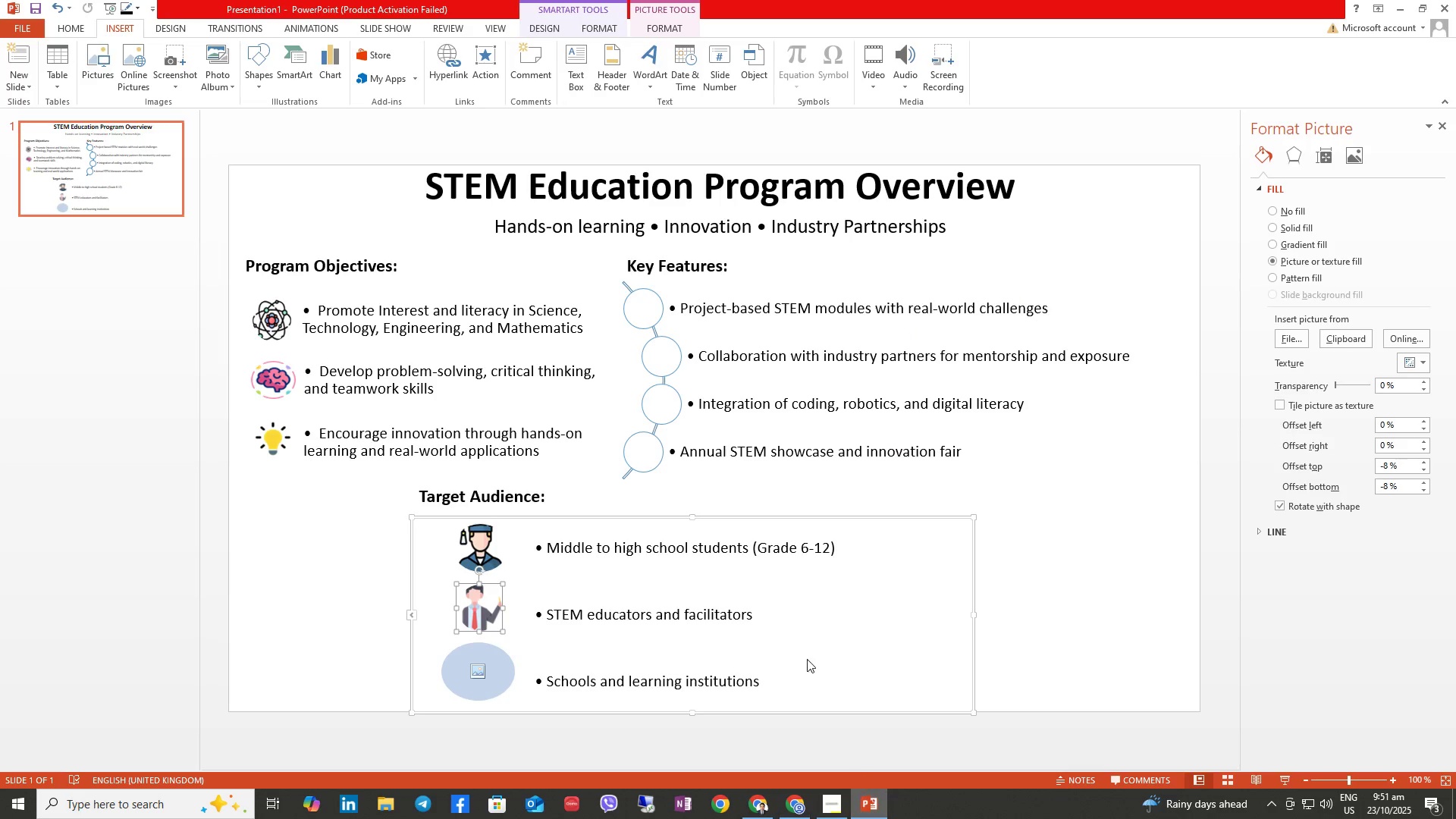 
key(Control+Z)
 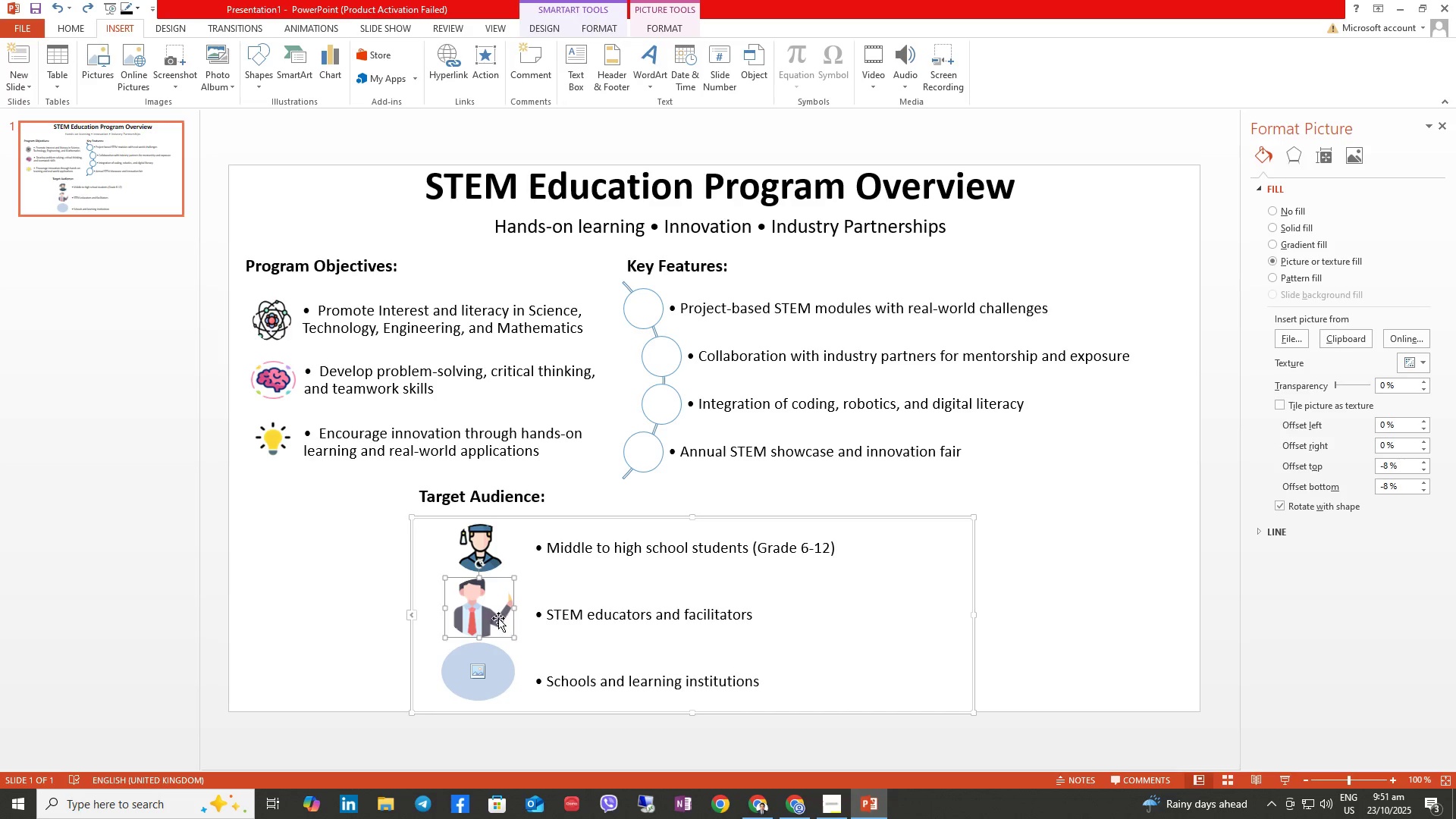 
key(Control+Z)
 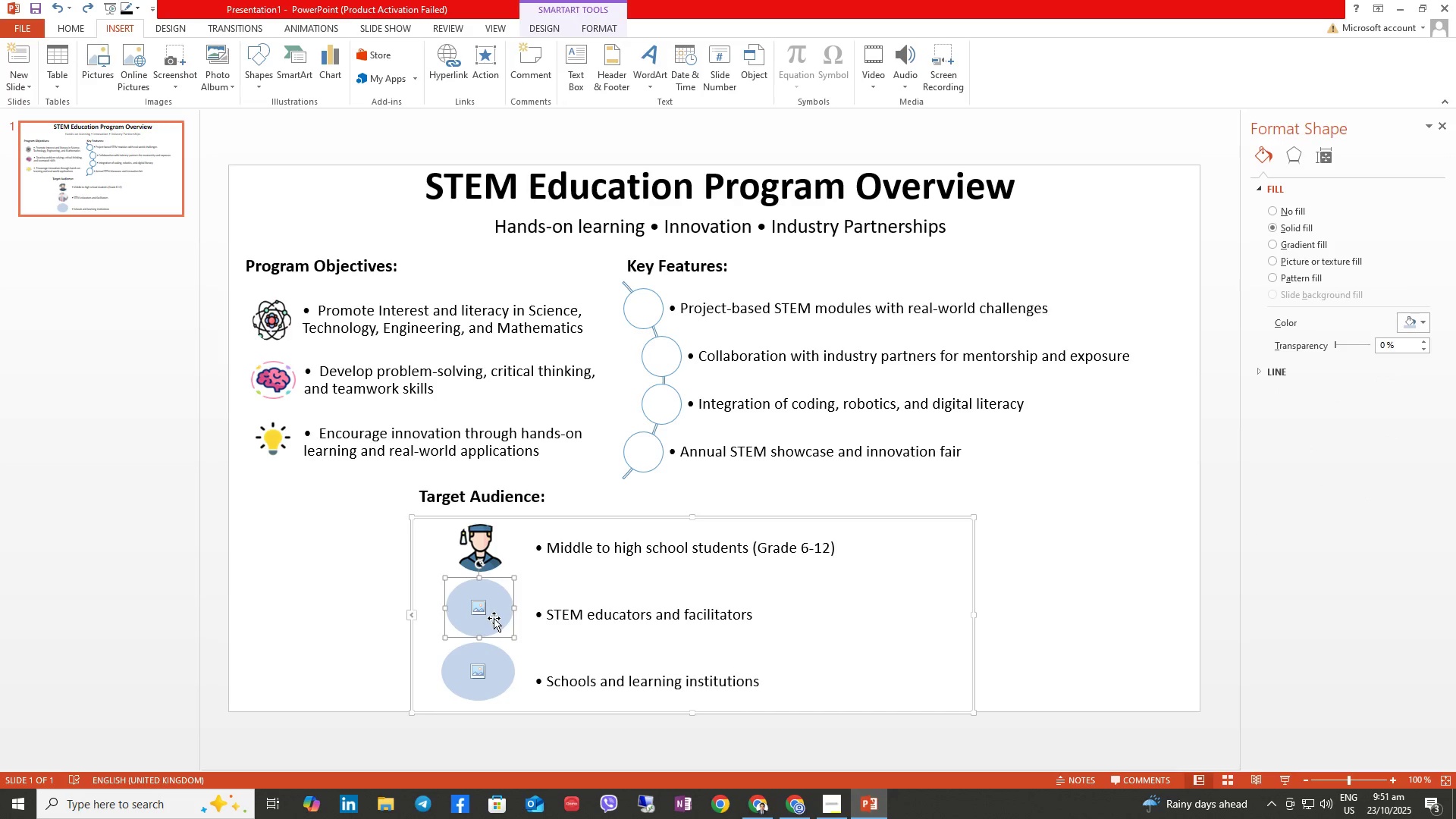 
left_click([489, 611])
 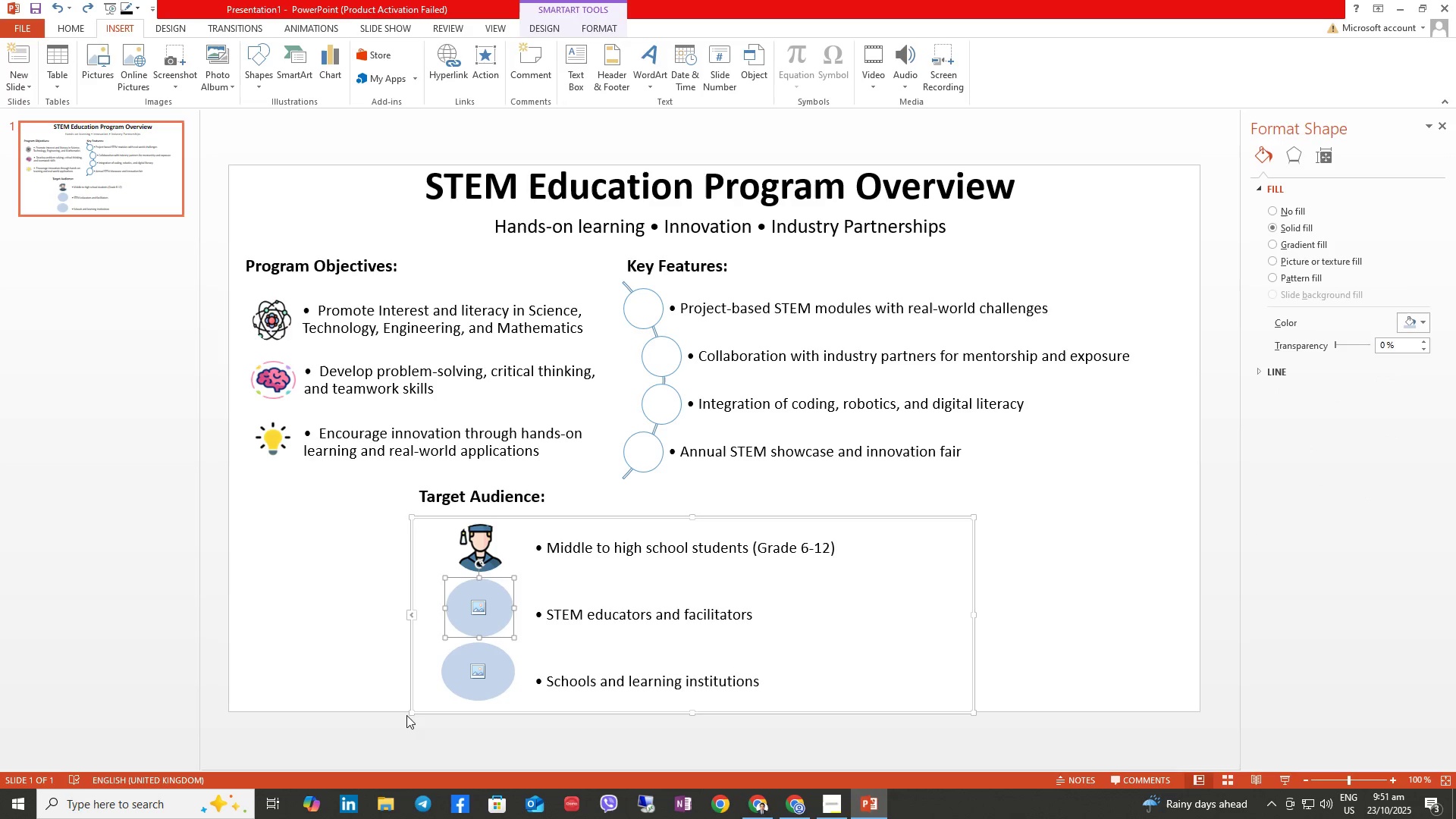 
left_click([475, 685])
 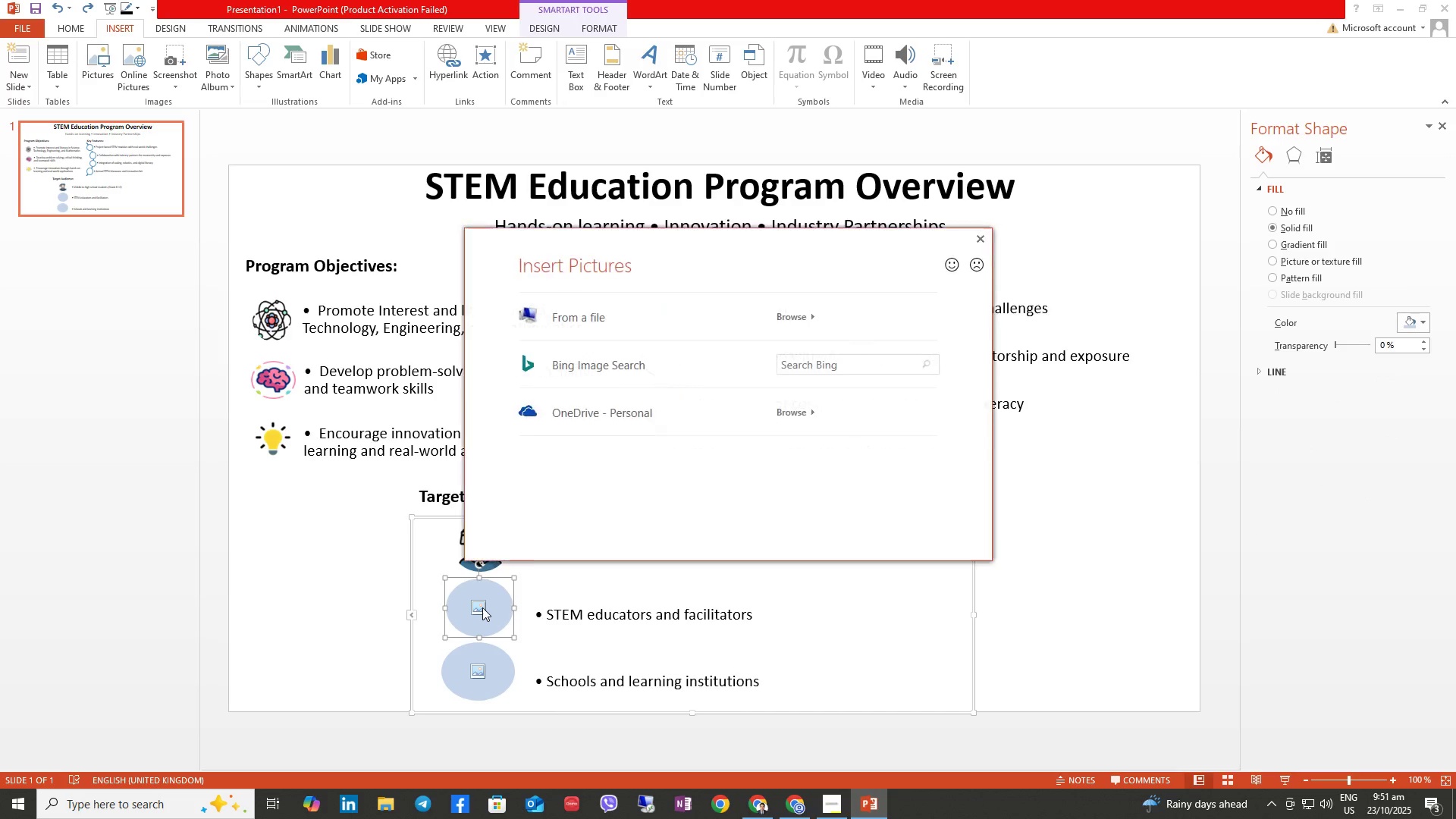 
left_click([657, 334])
 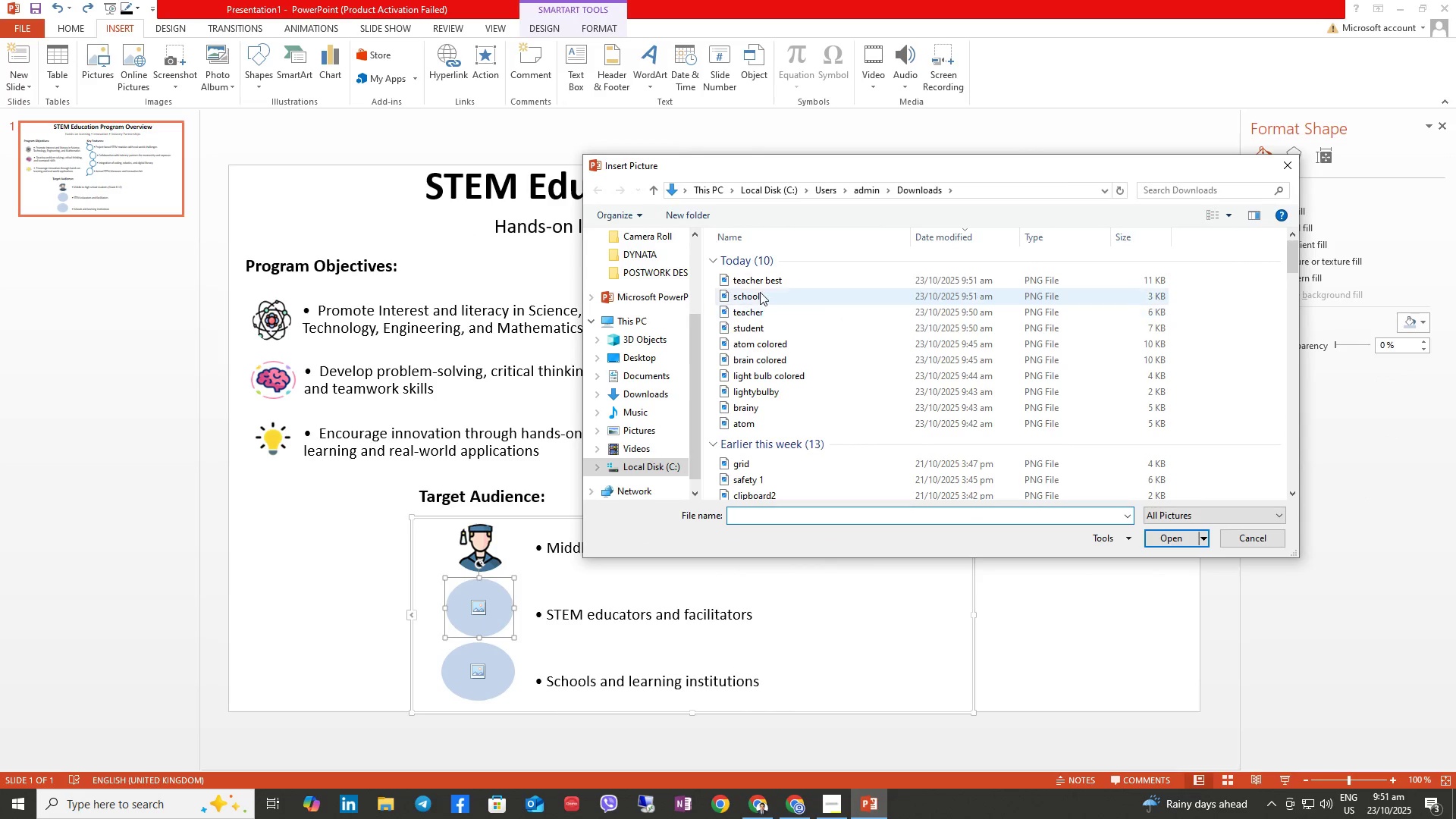 
left_click([761, 283])
 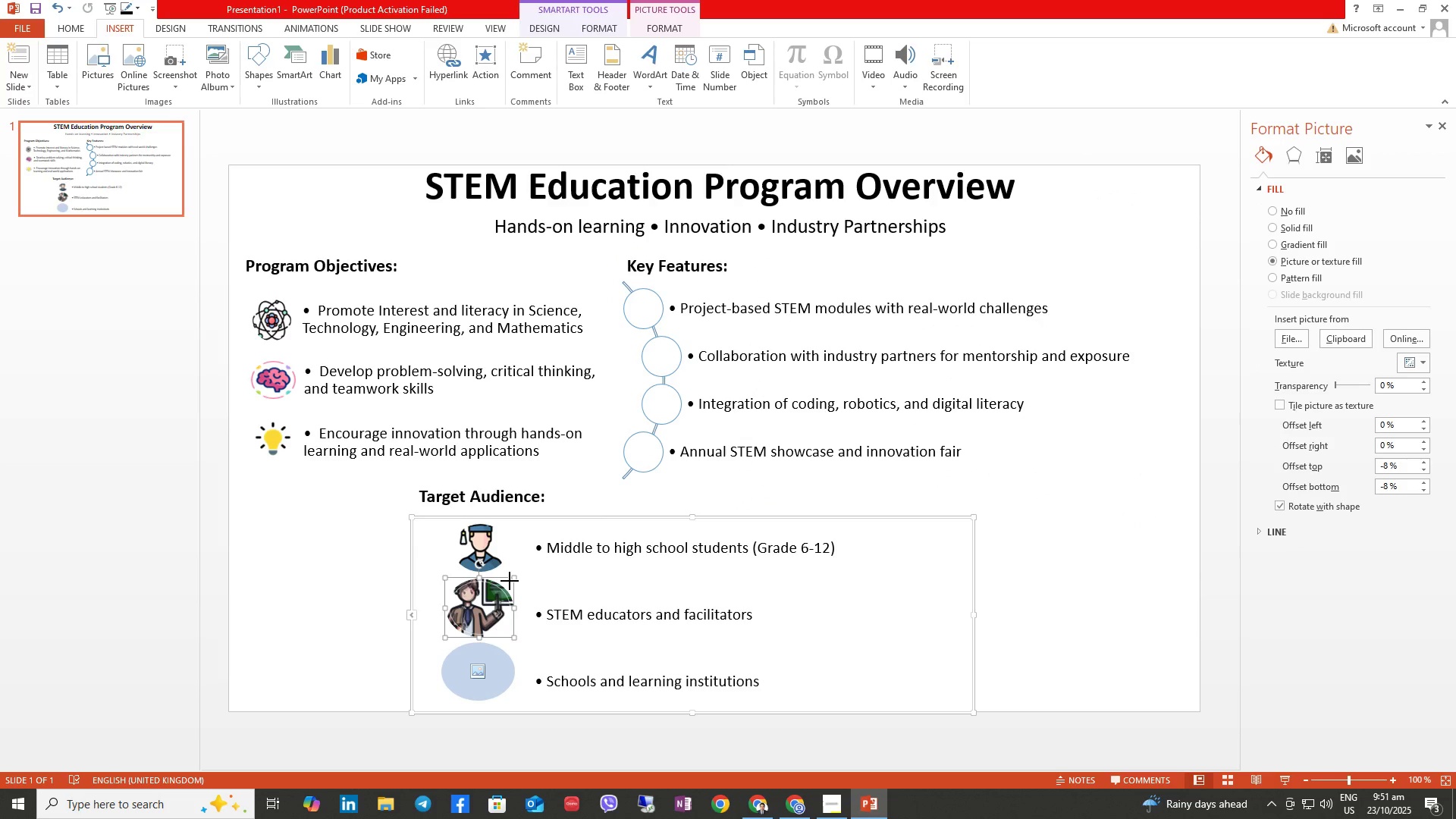 
wait(5.83)
 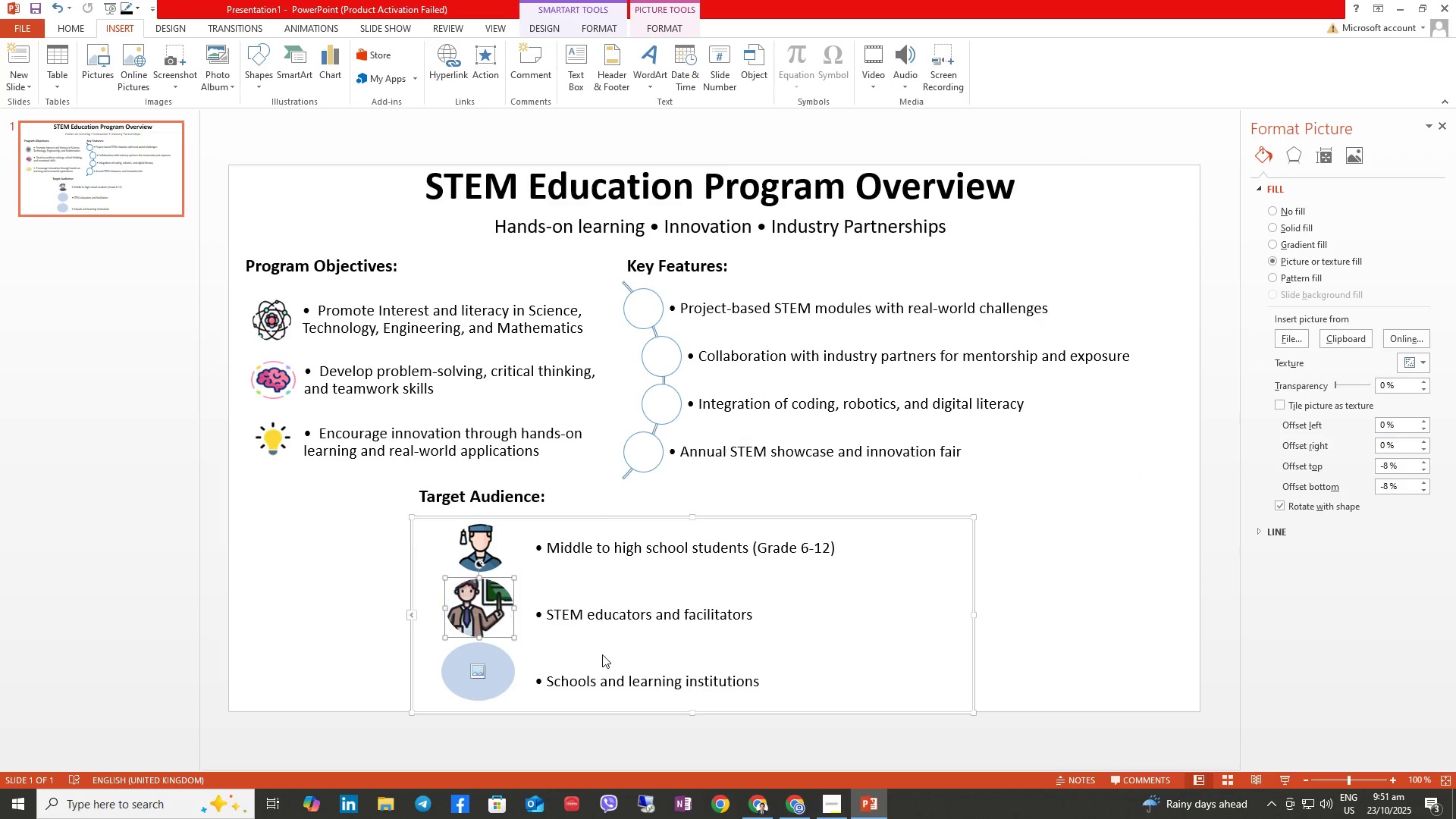 
left_click([485, 661])
 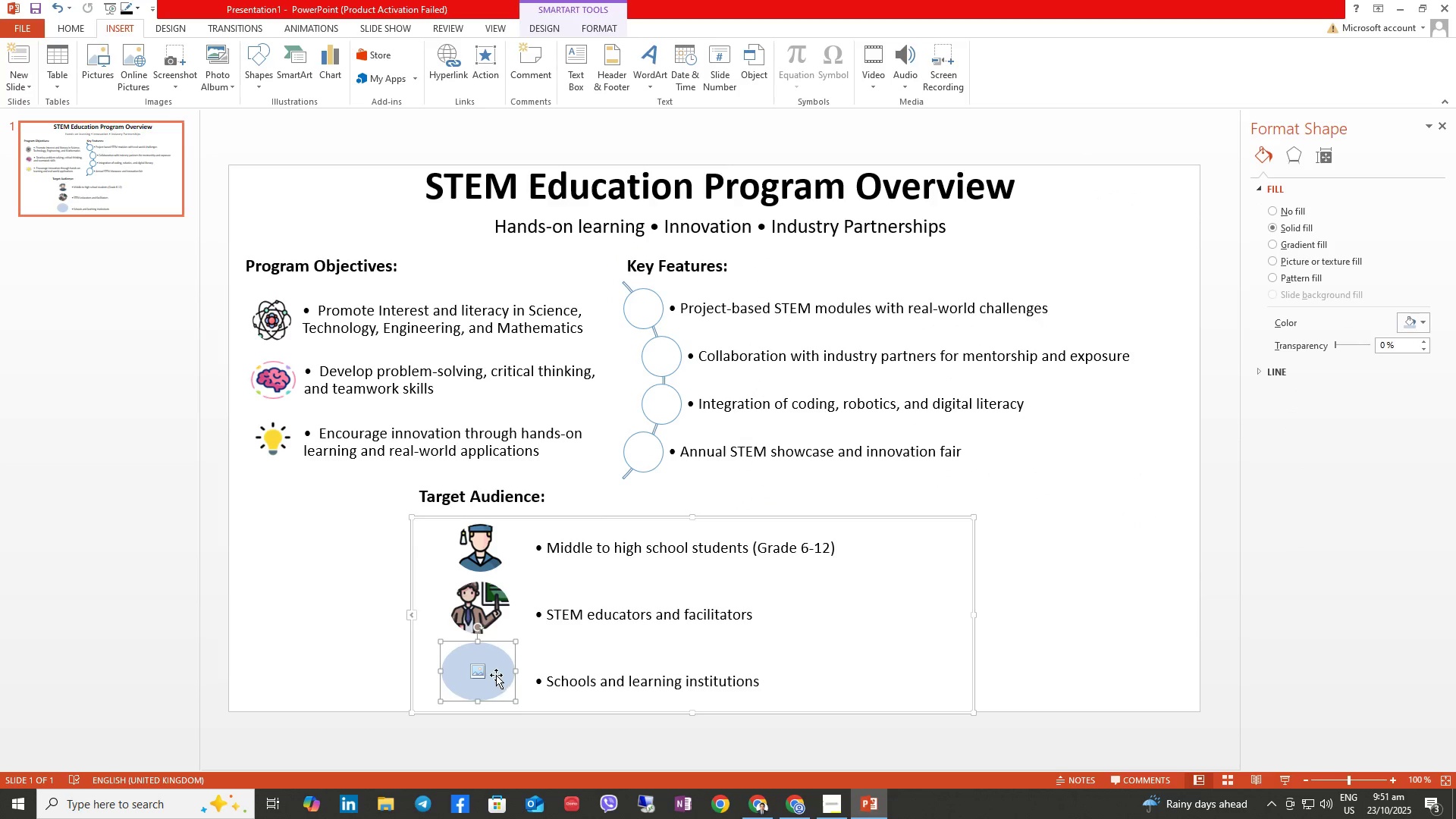 
left_click([477, 671])
 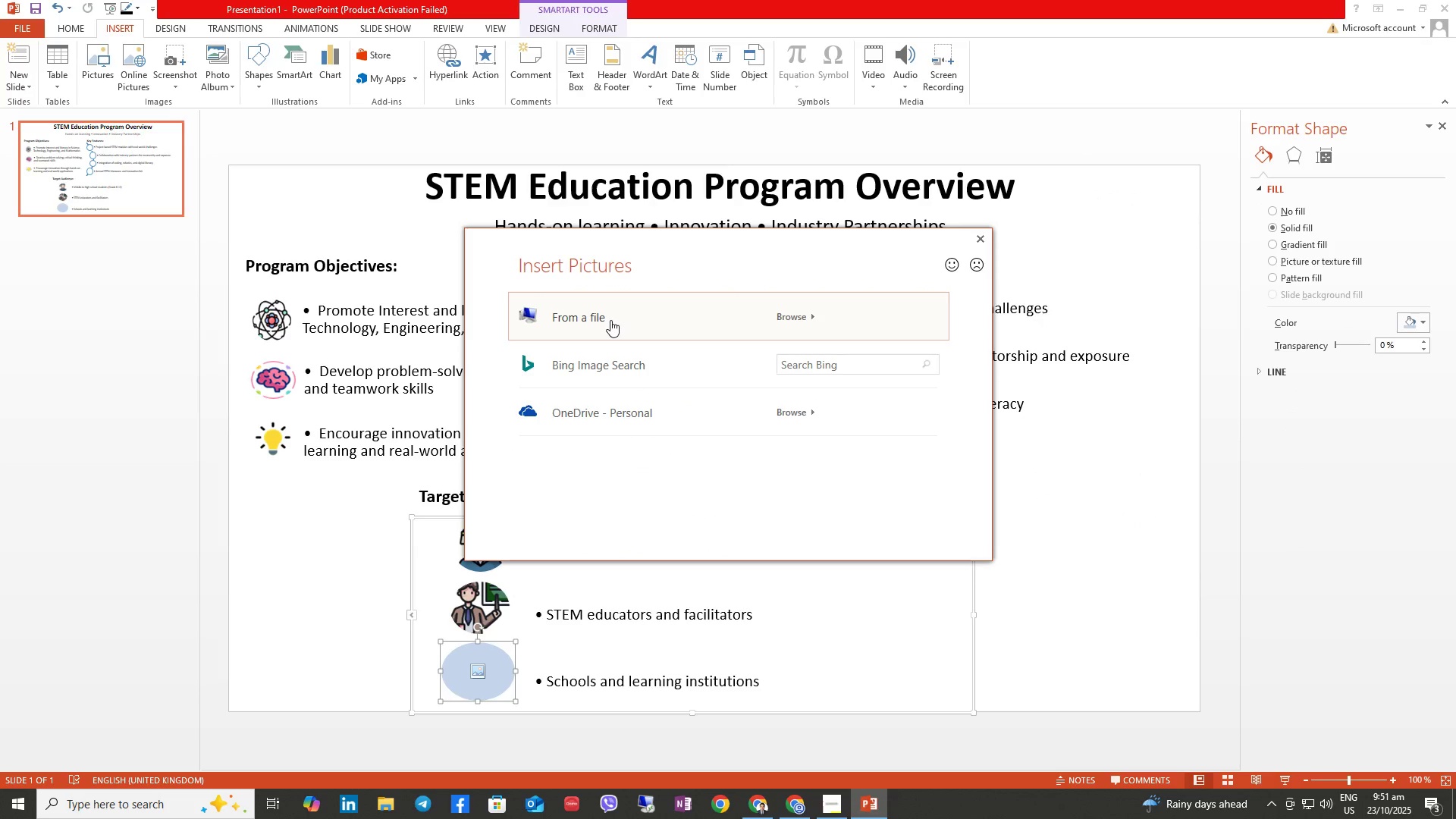 
left_click([611, 321])
 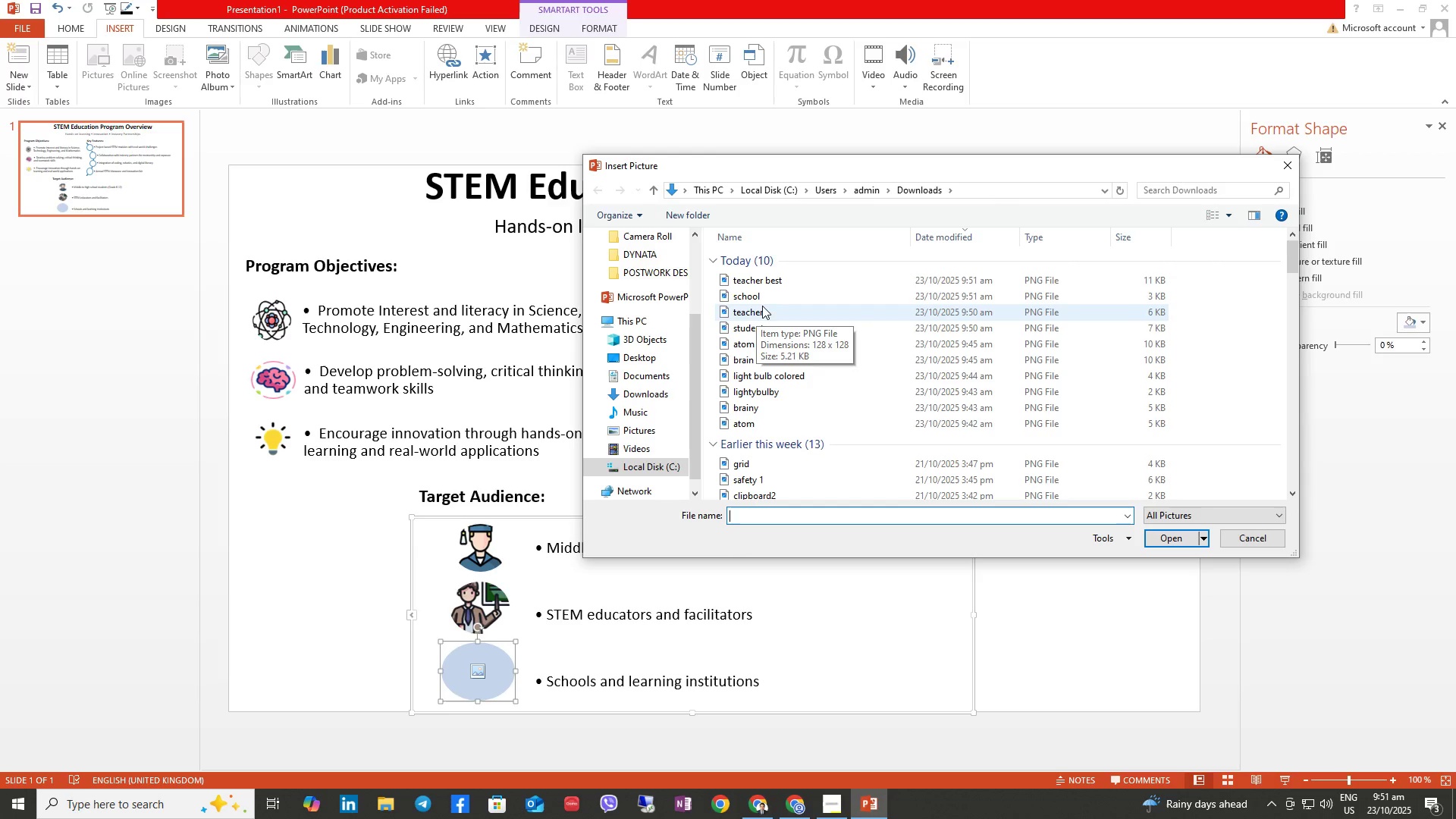 
left_click([765, 293])
 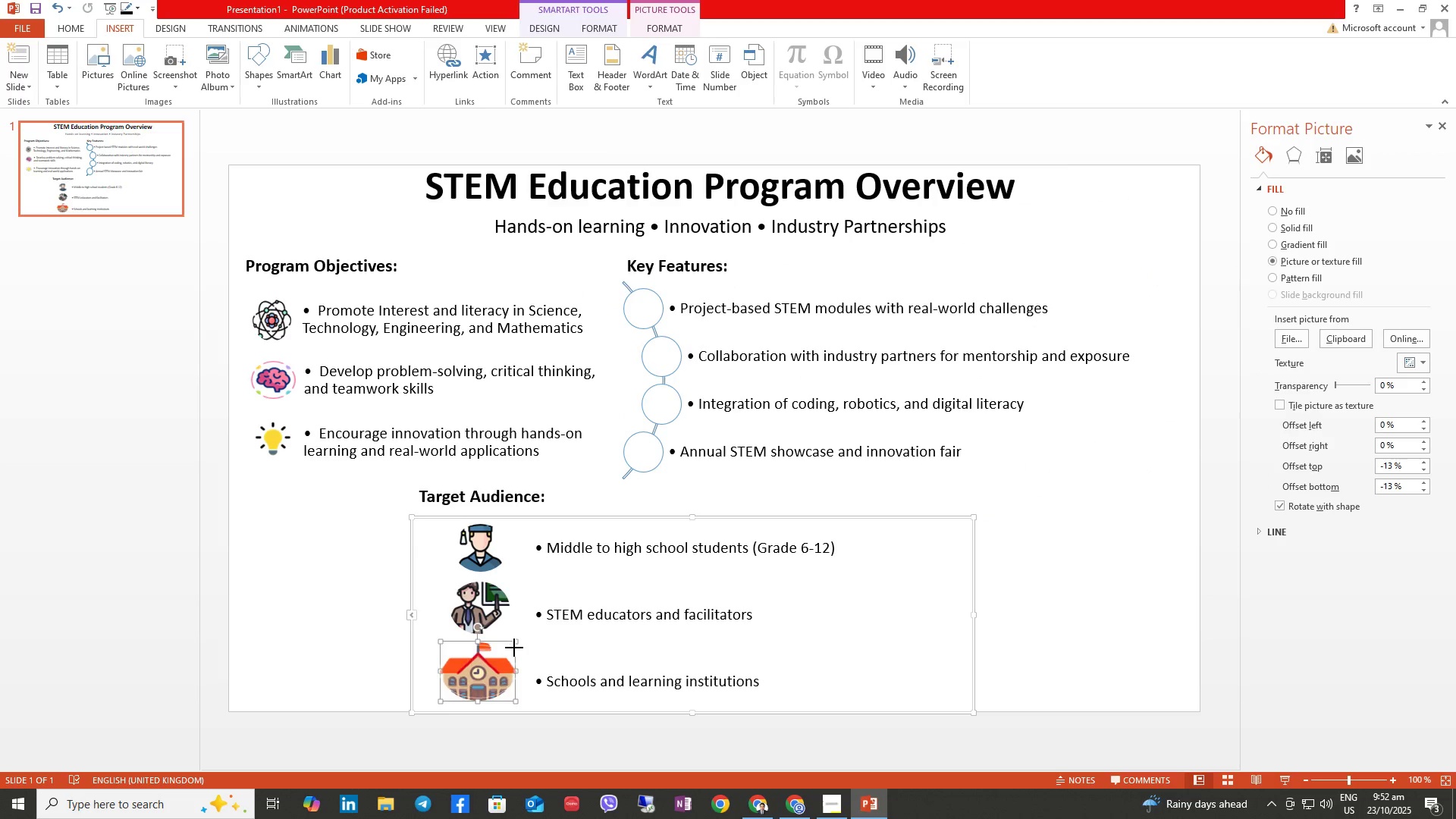 
wait(9.01)
 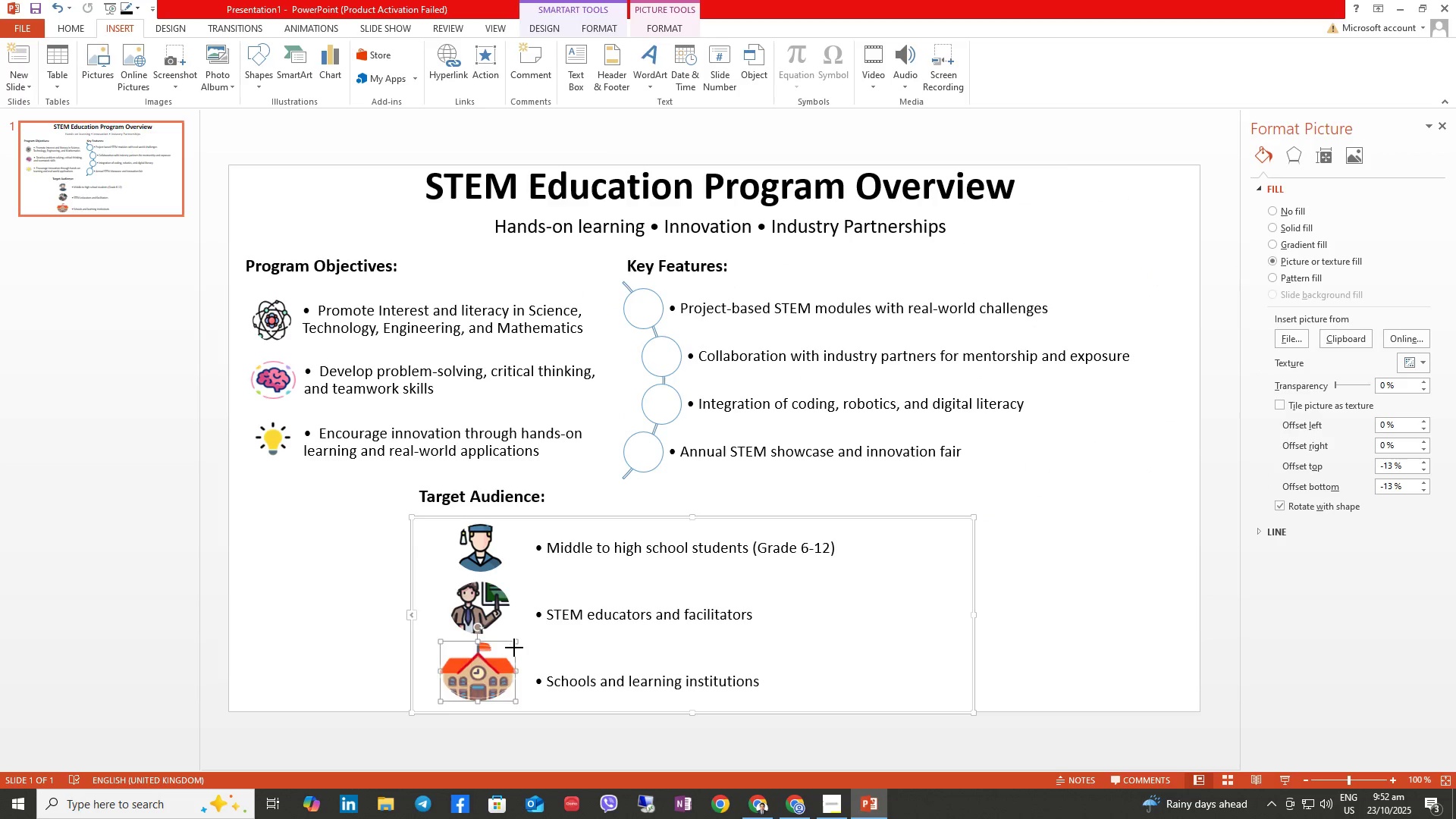 
left_click([512, 475])
 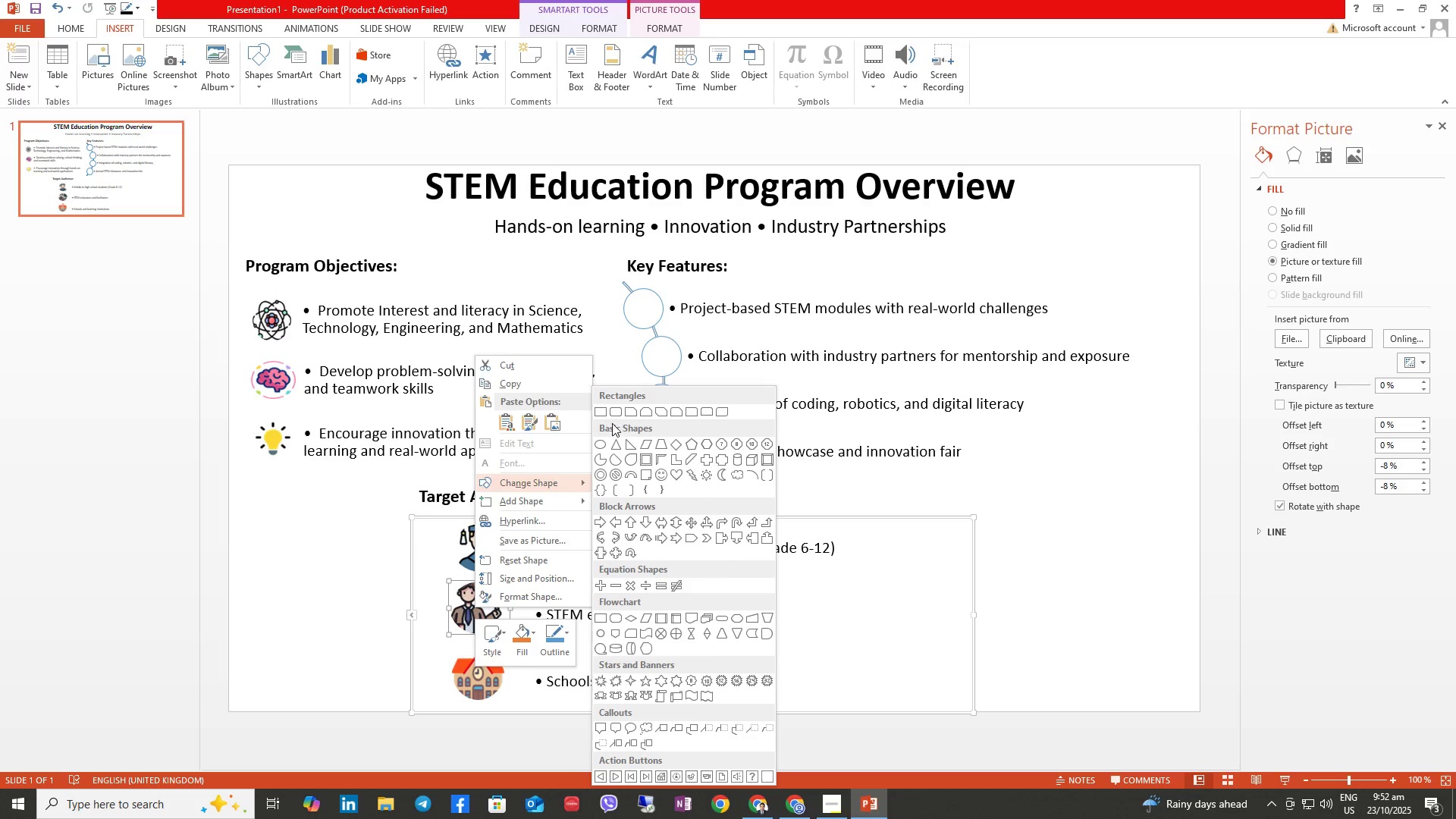 
left_click([598, 412])
 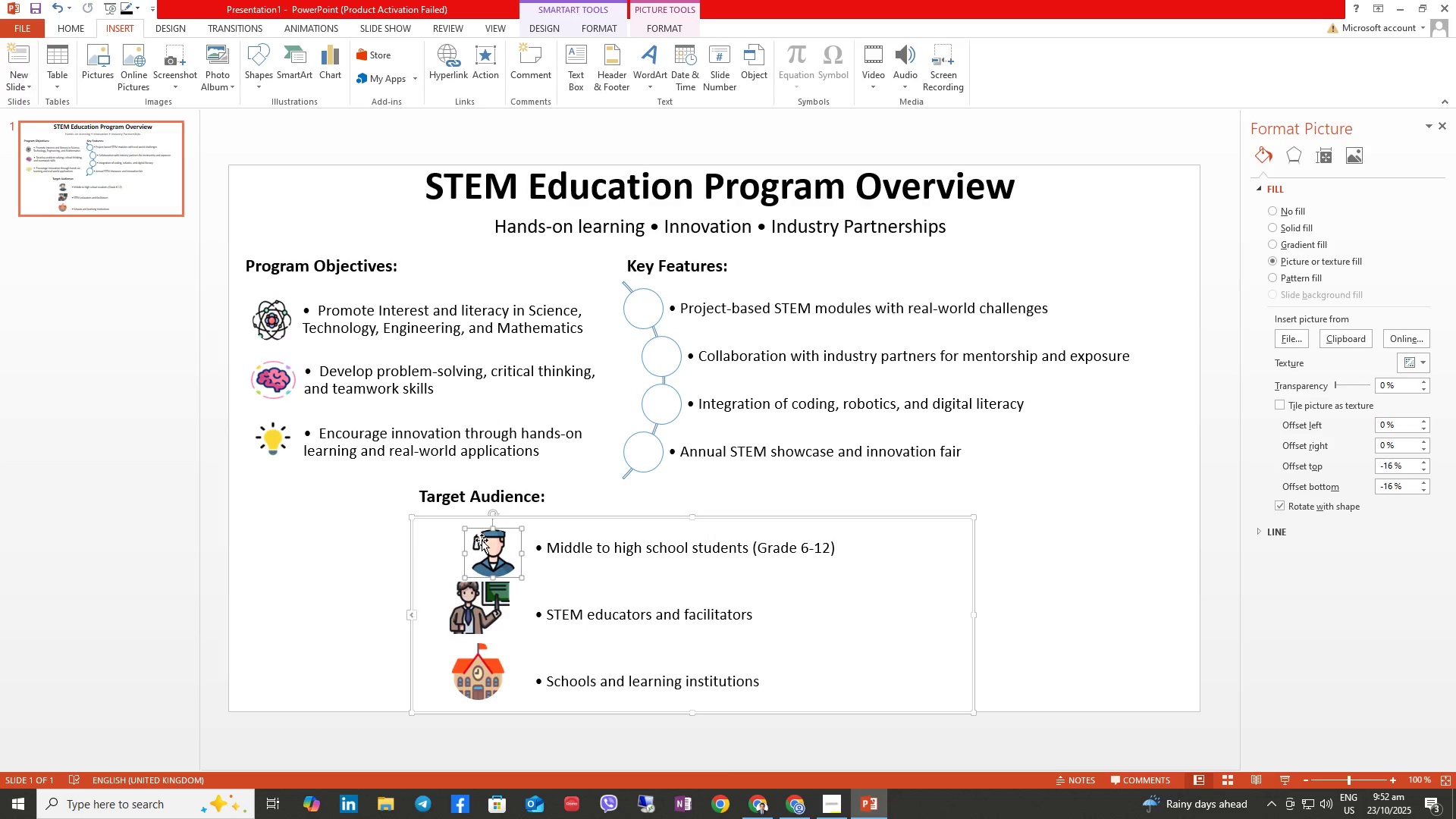 
right_click([483, 544])
 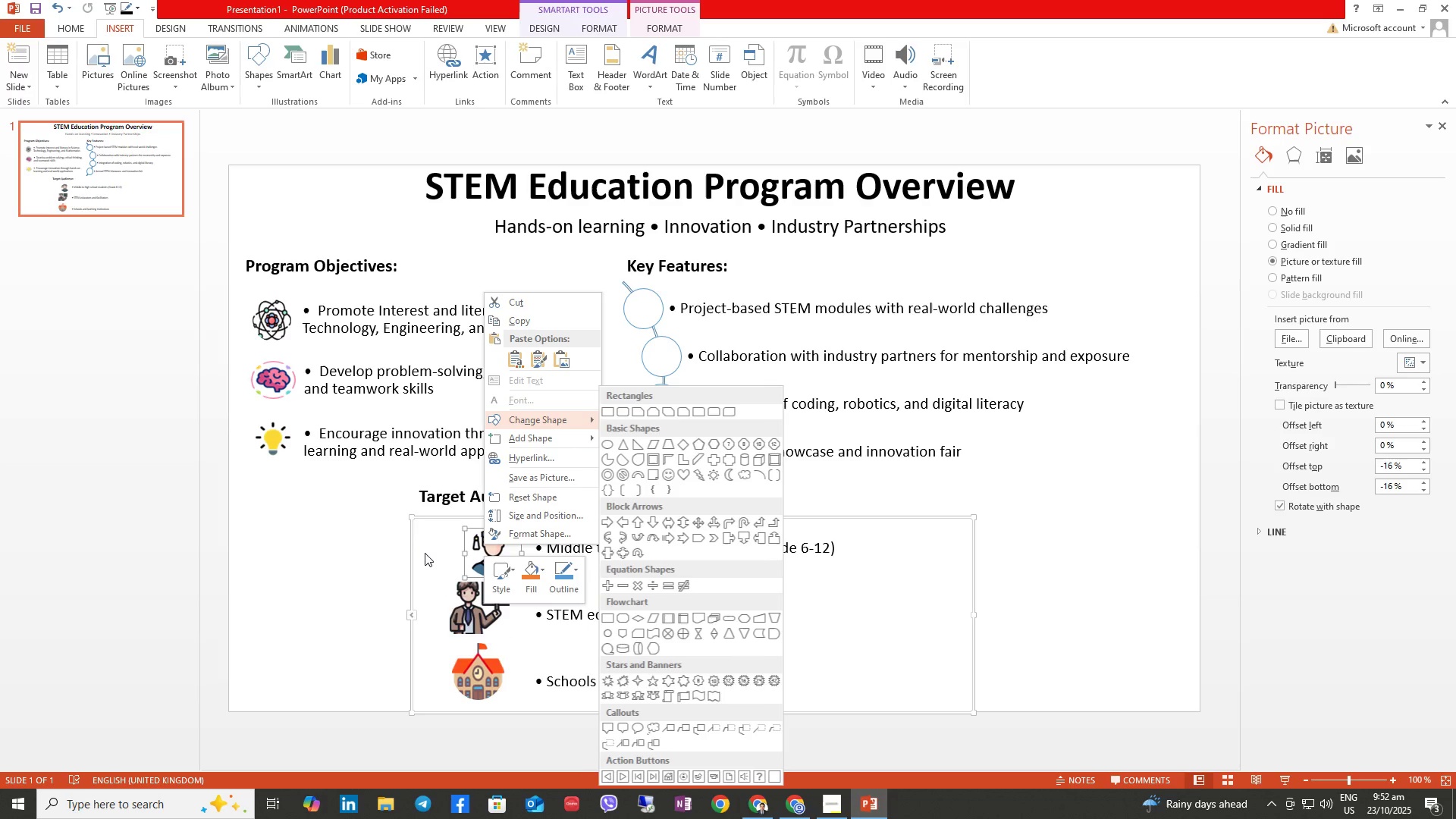 
left_click([411, 540])
 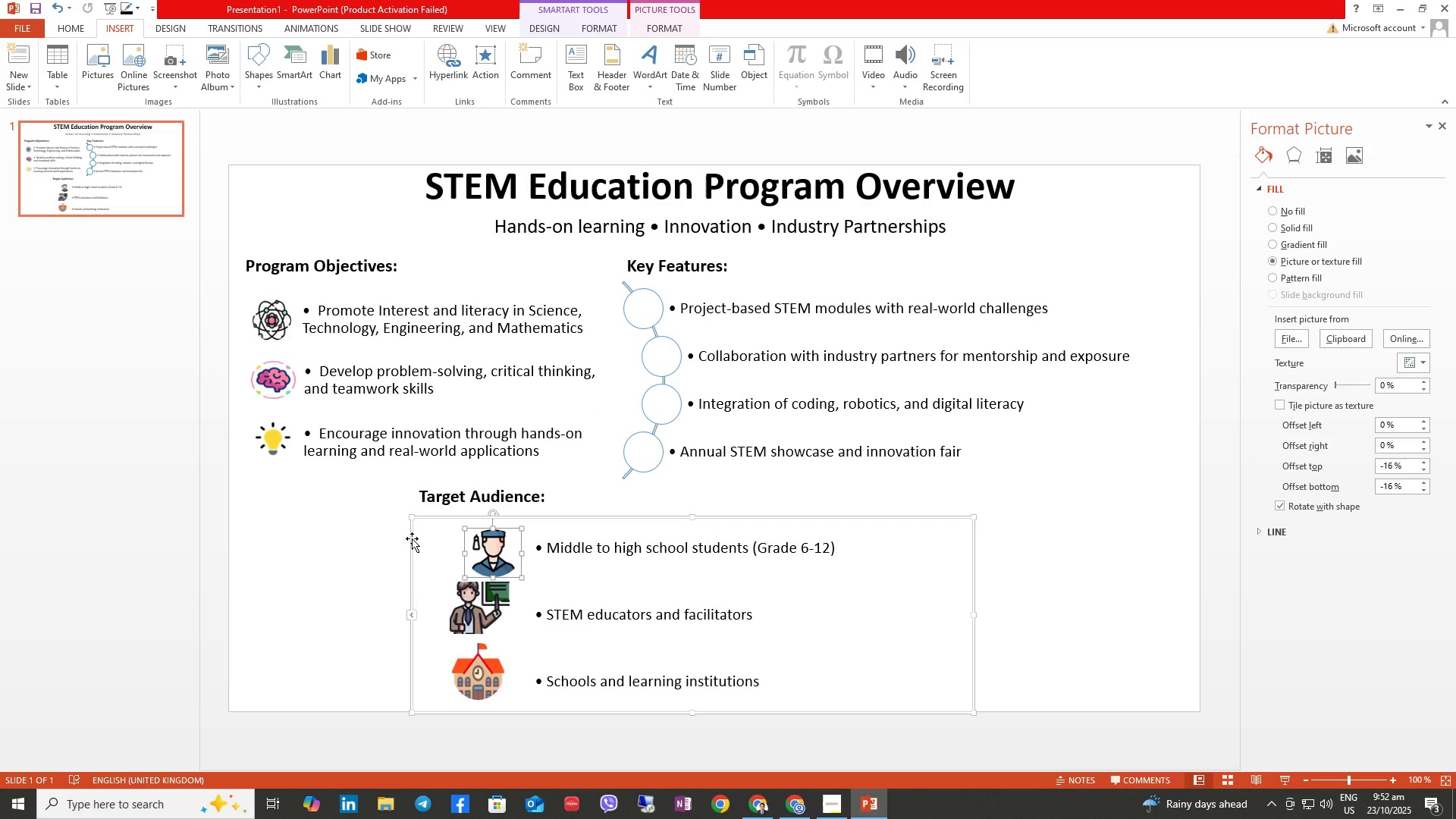 
key(Control+Z)
 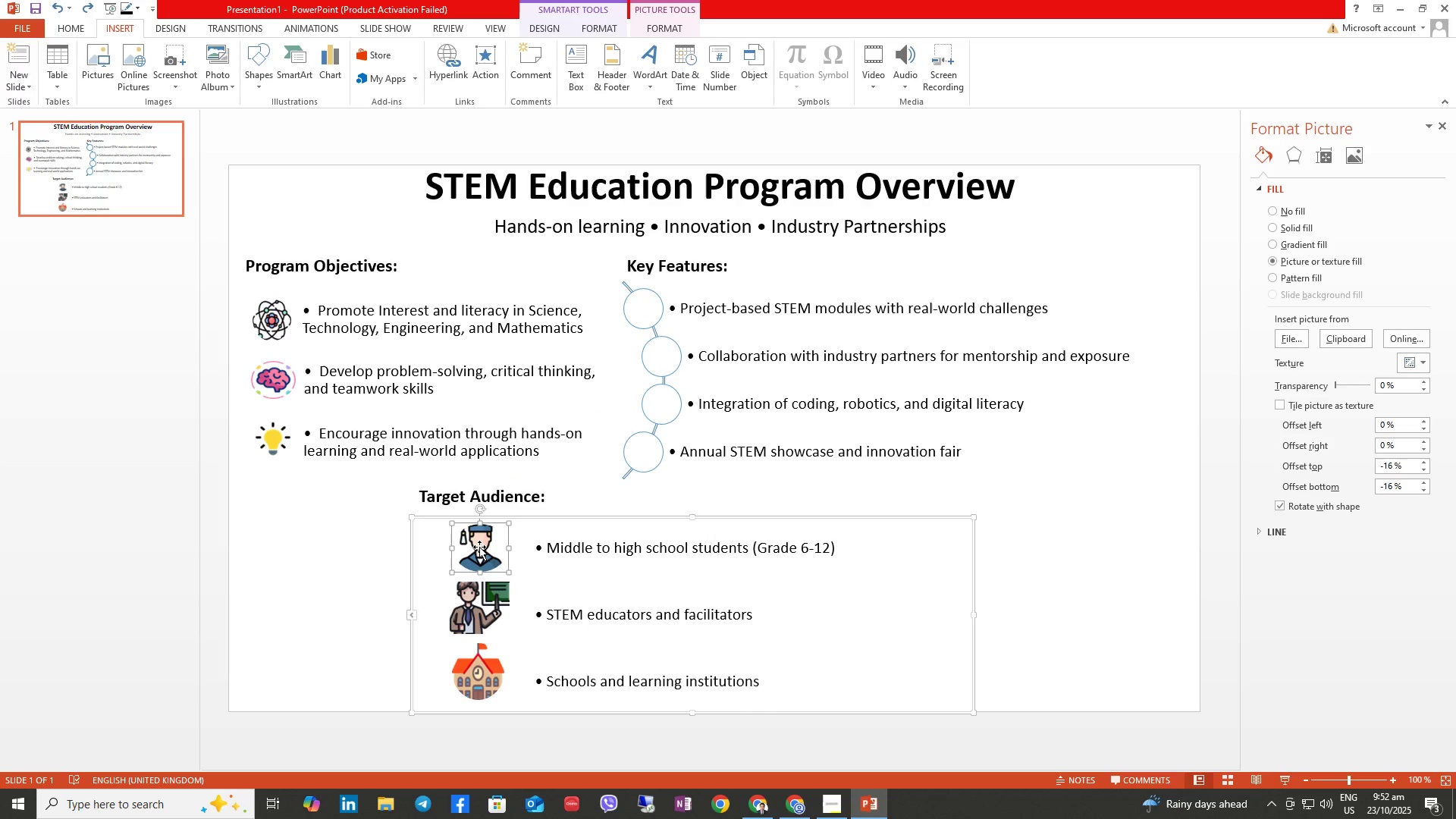 
right_click([479, 546])
 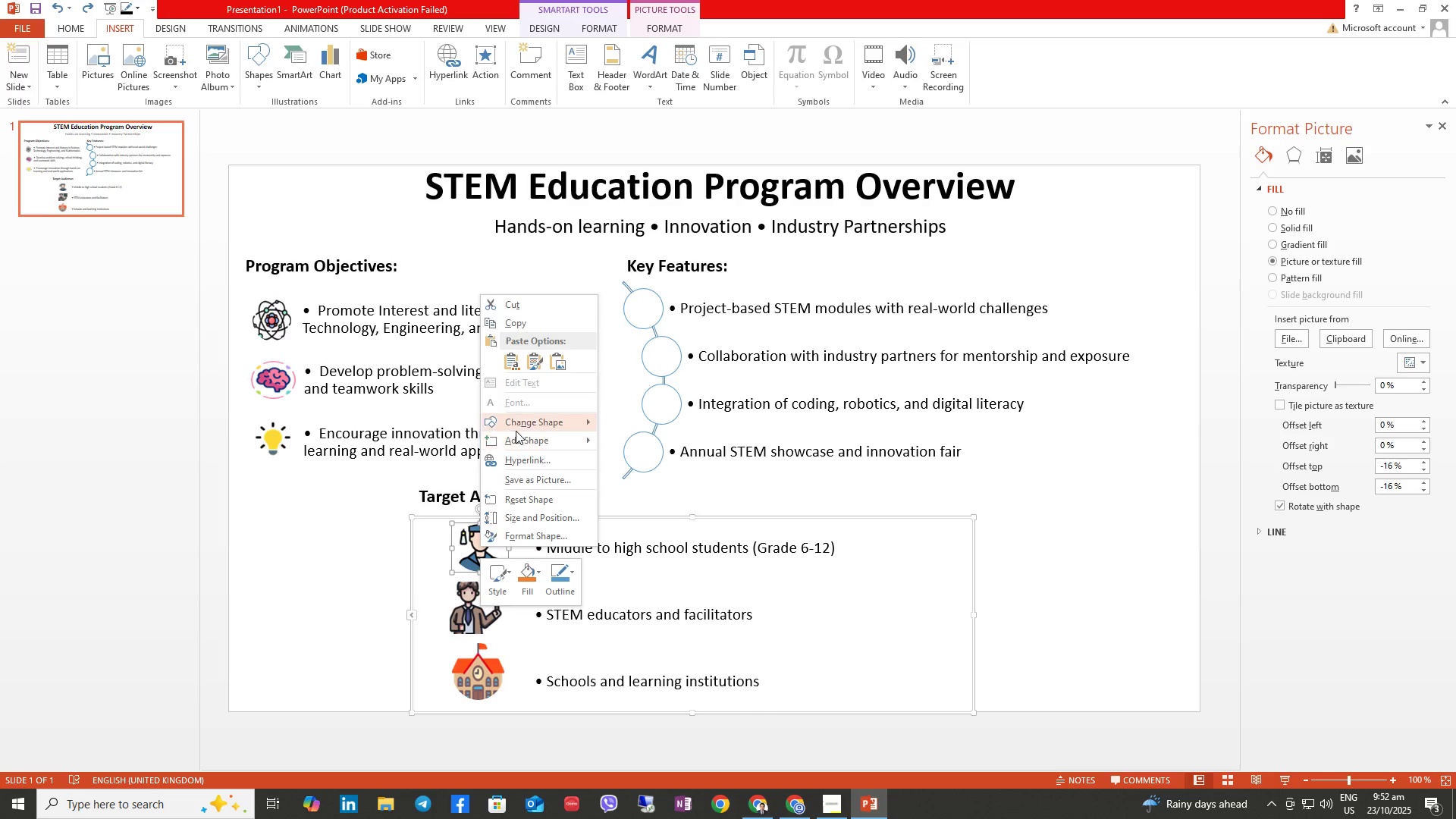 
left_click([516, 430])
 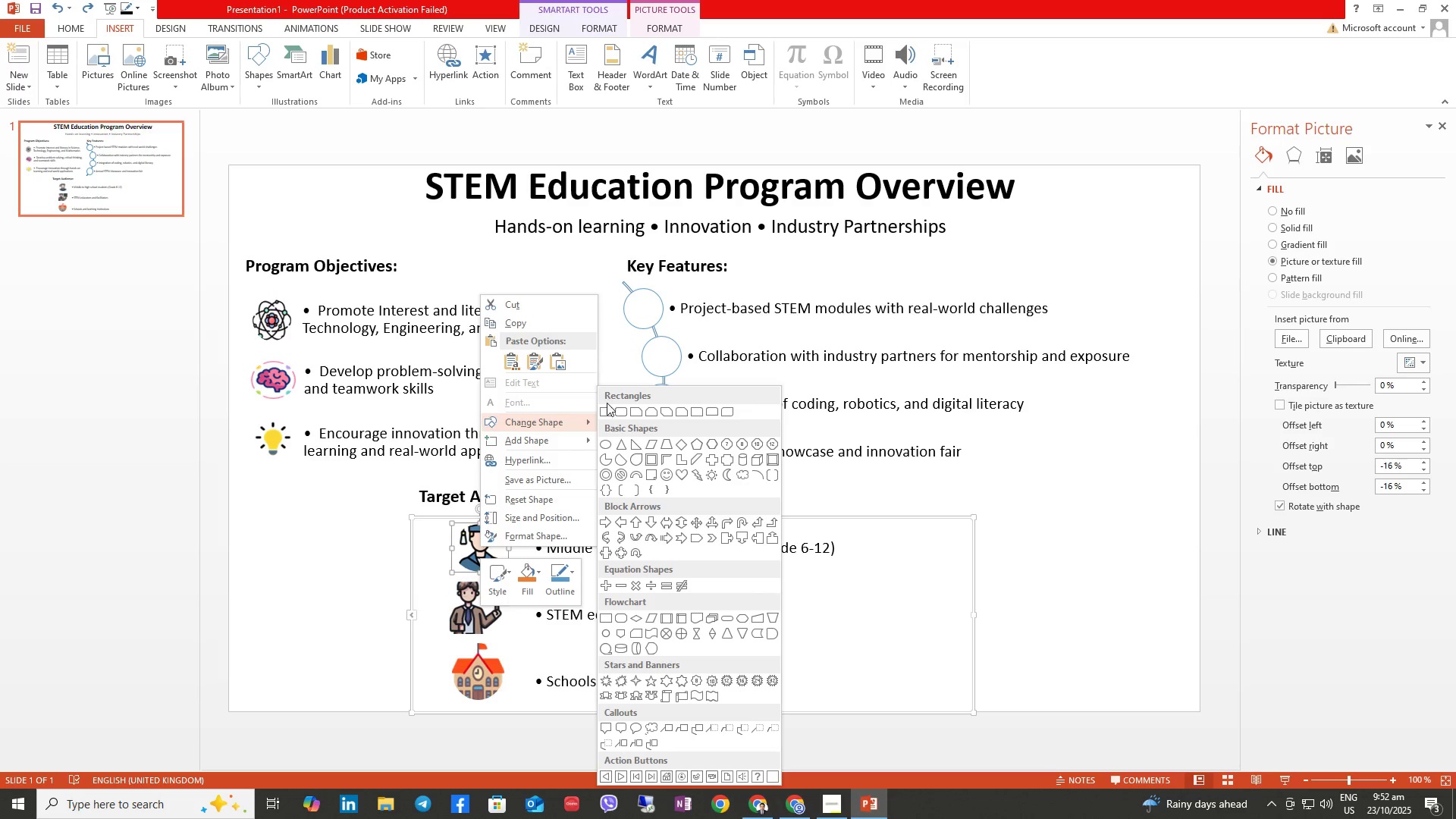 
left_click([606, 408])
 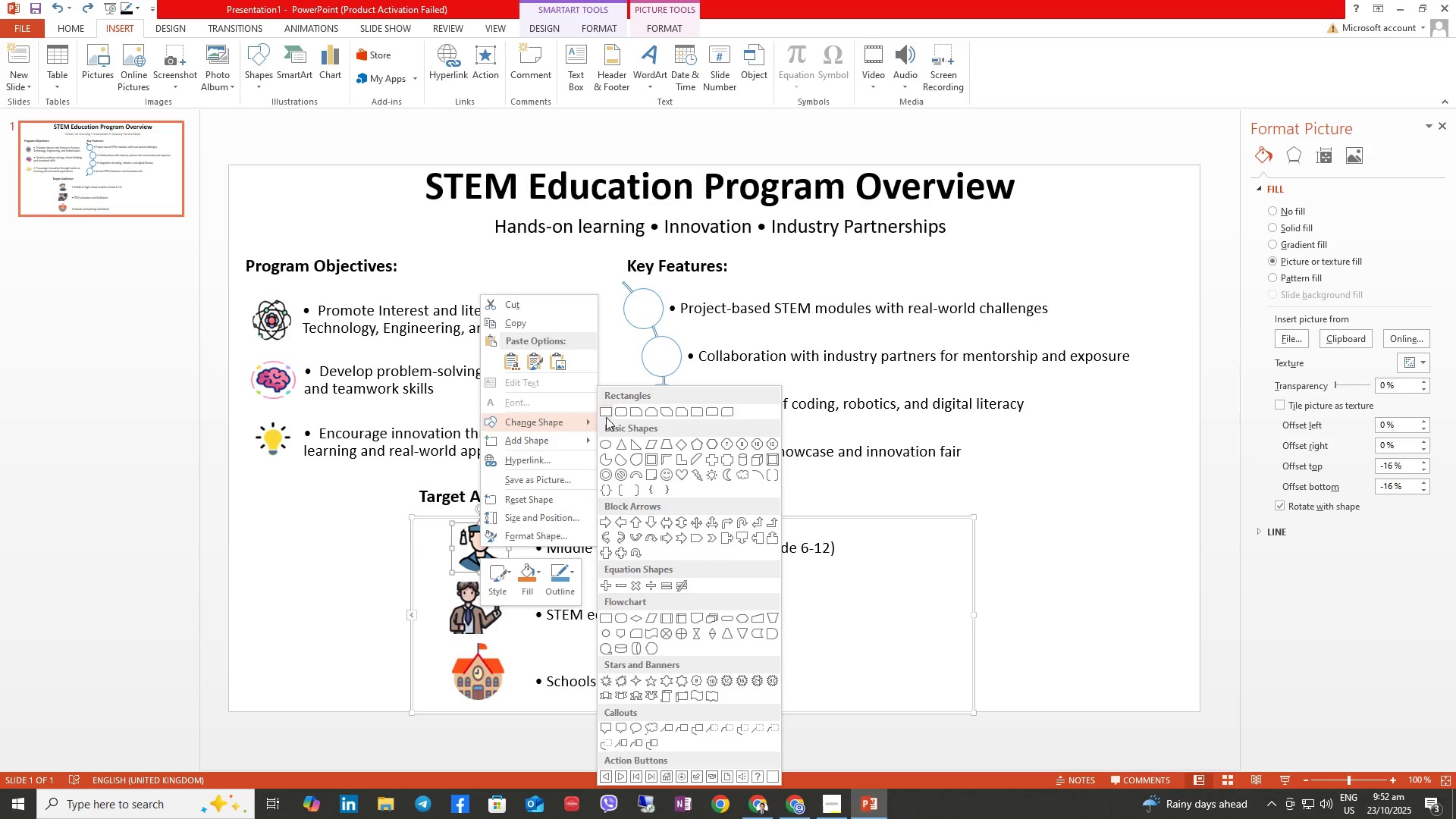 
left_click([607, 415])
 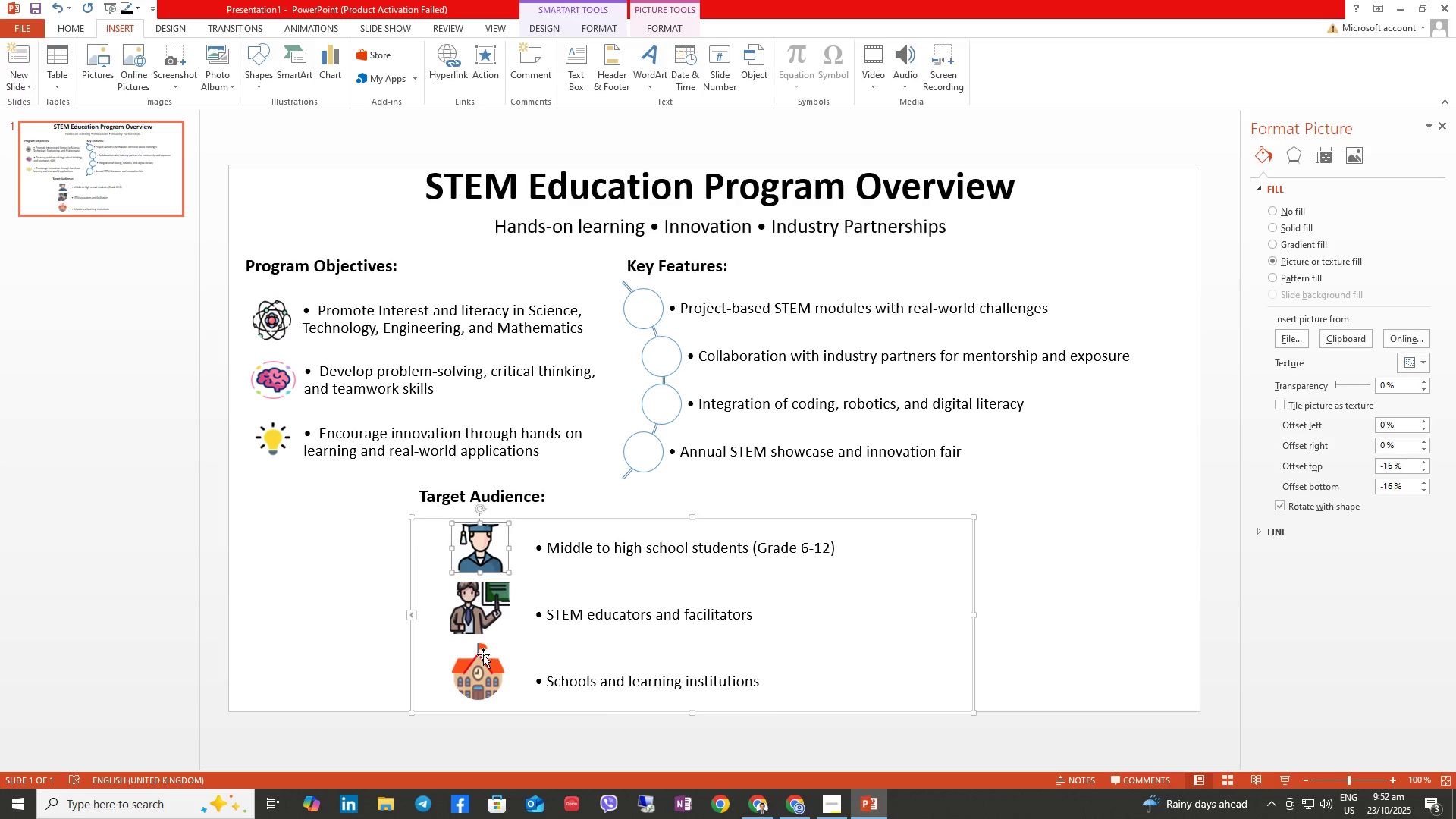 
right_click([483, 654])
 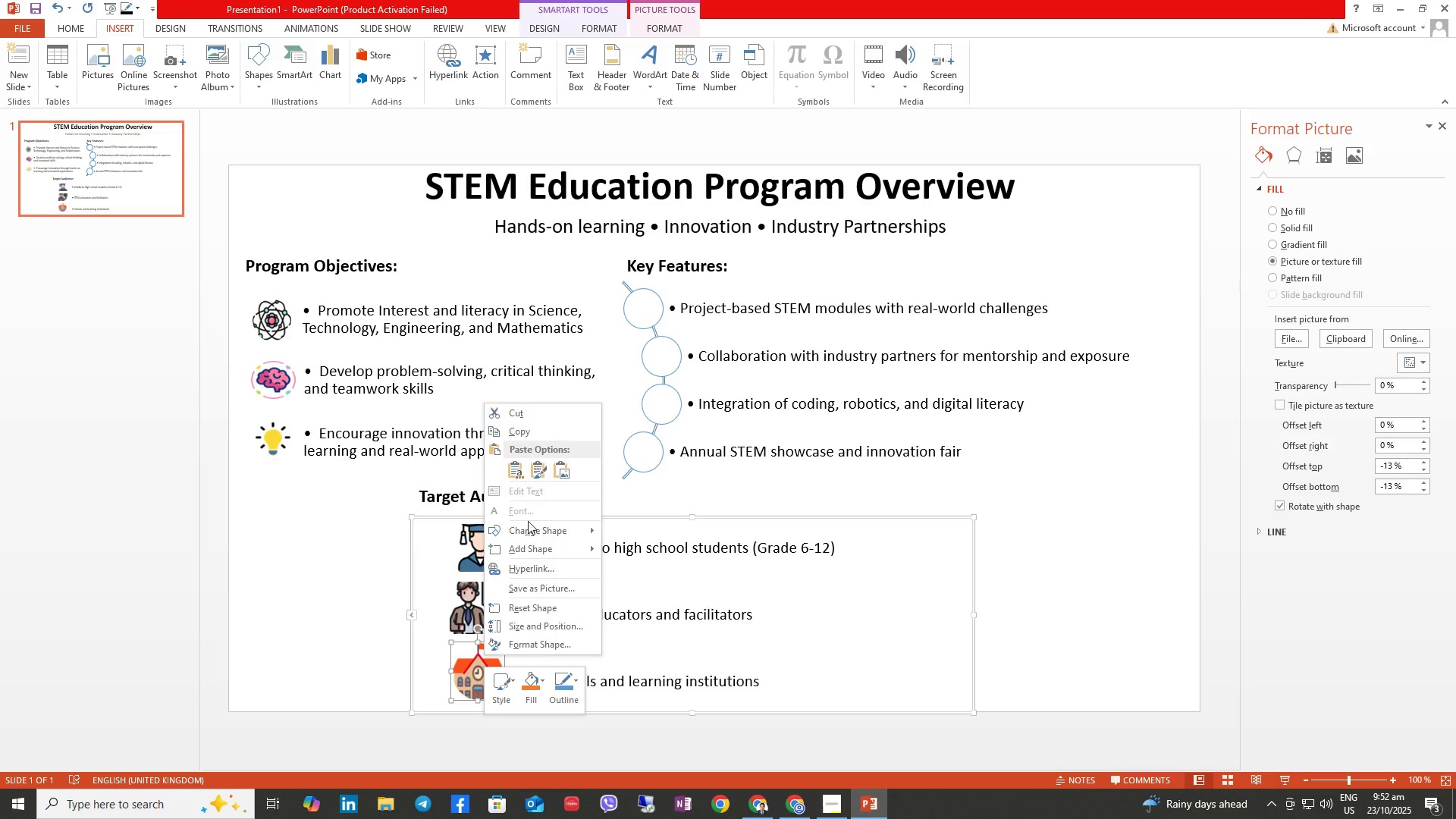 
left_click([529, 530])
 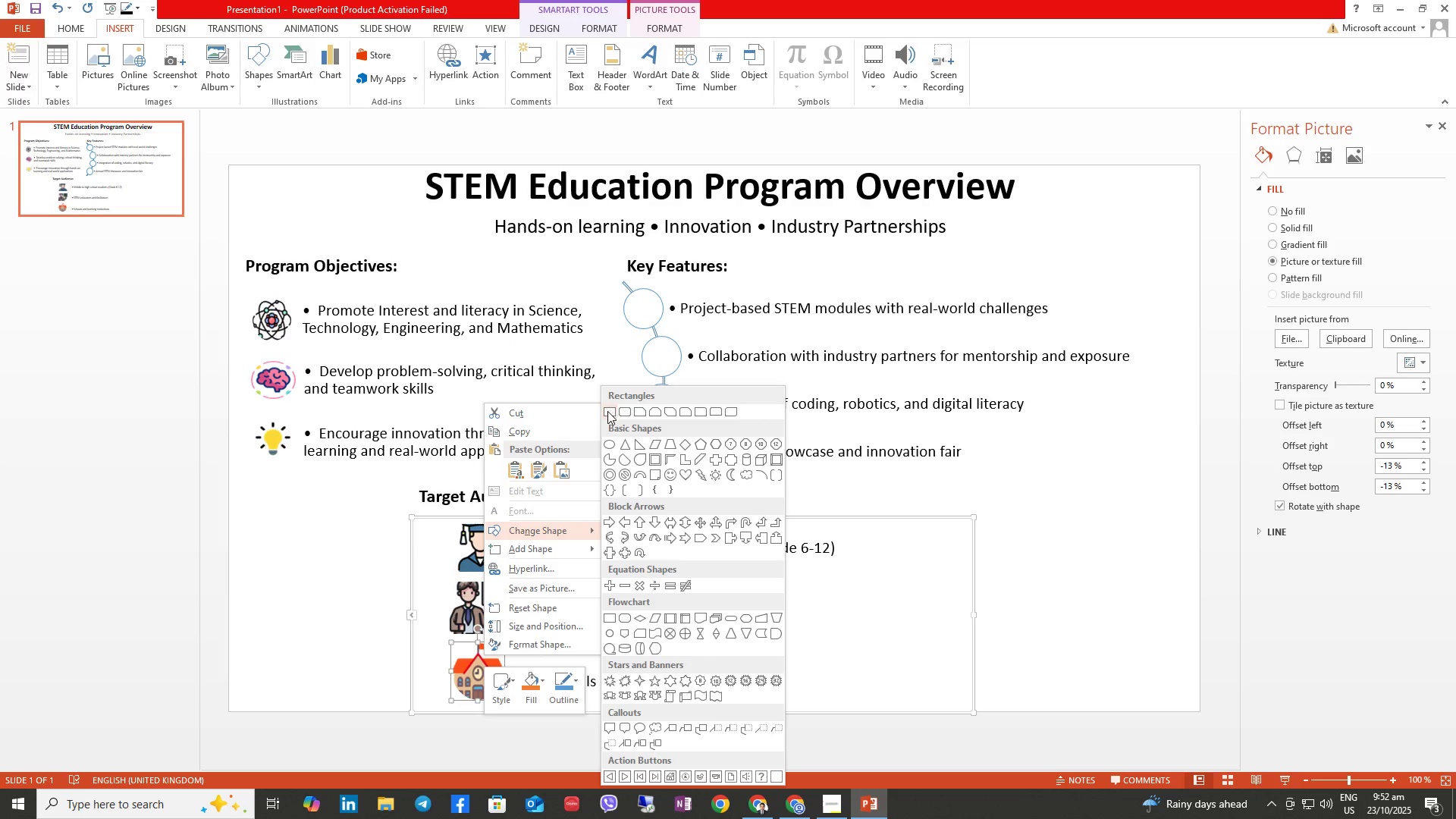 
left_click([607, 412])
 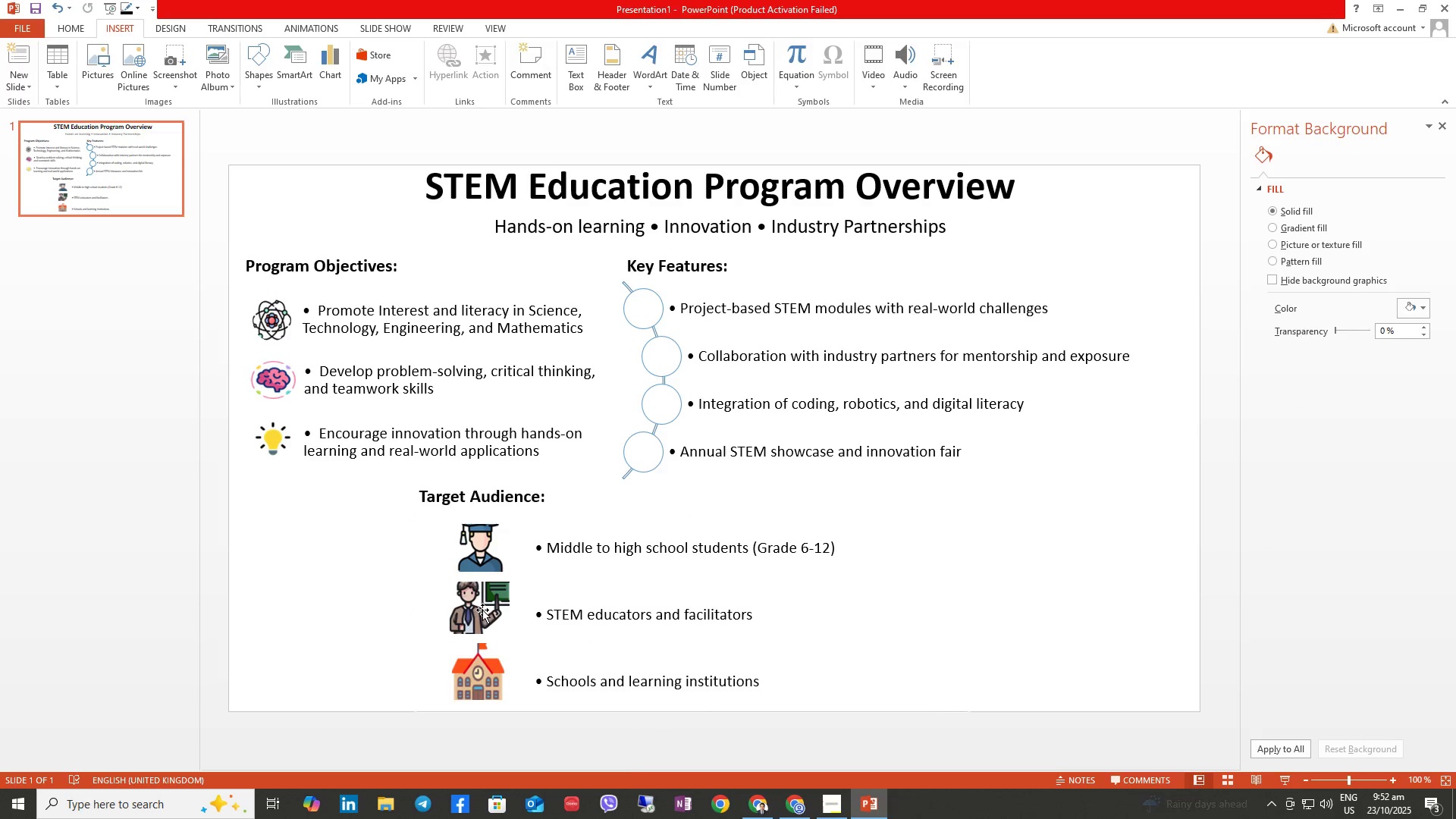 
left_click([488, 595])
 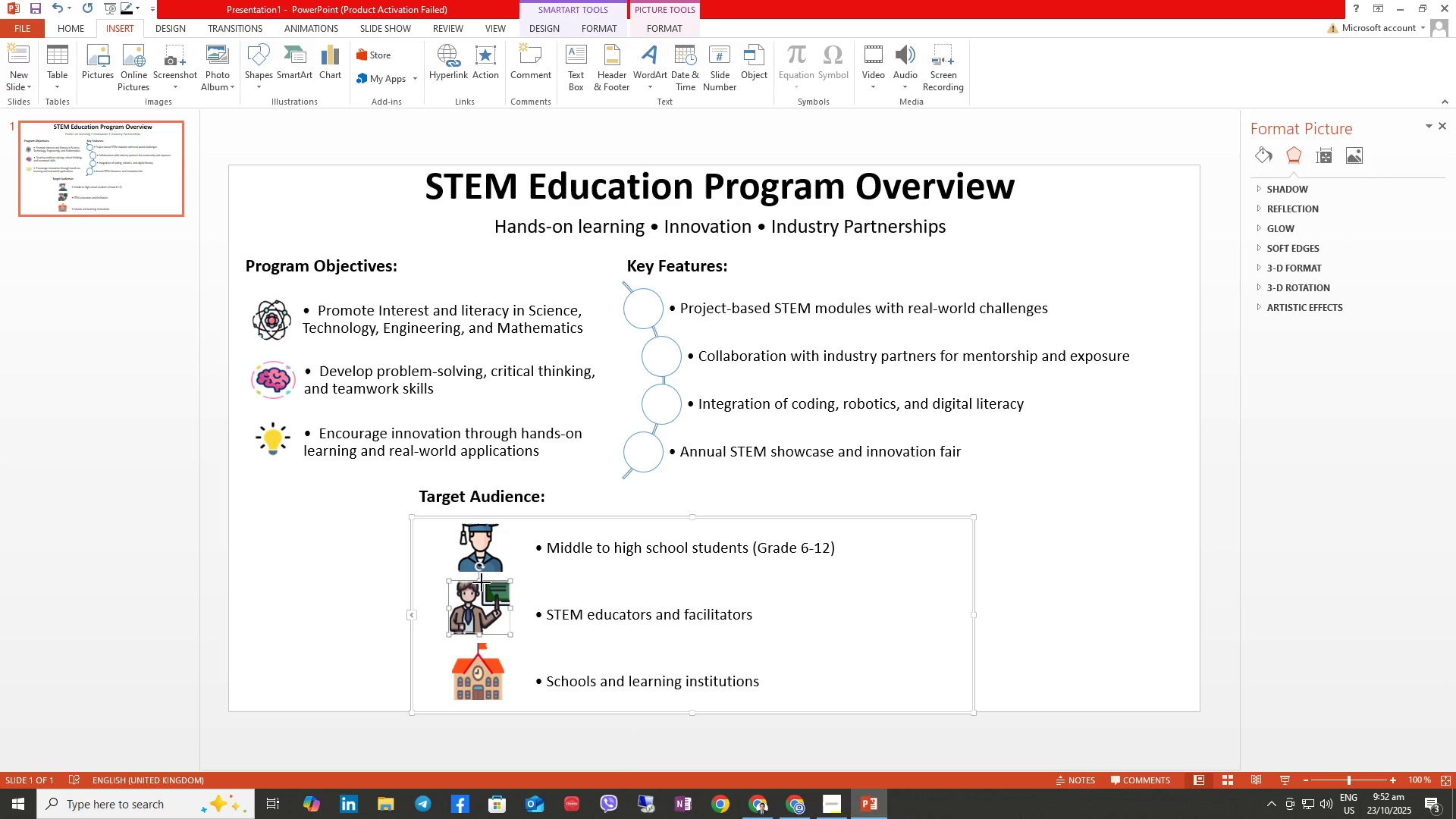 
key(Control+Z)
 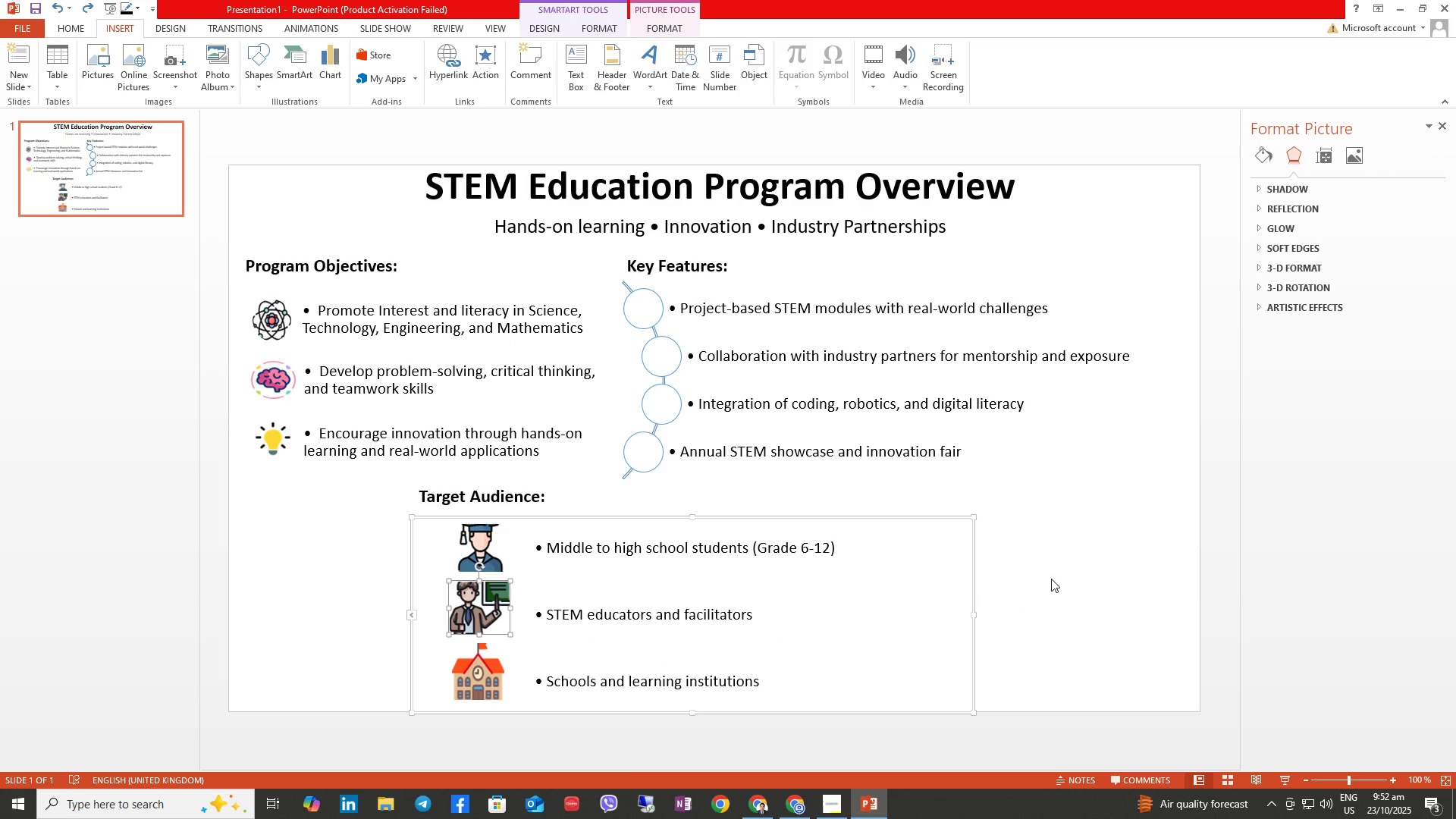 
left_click([1088, 570])
 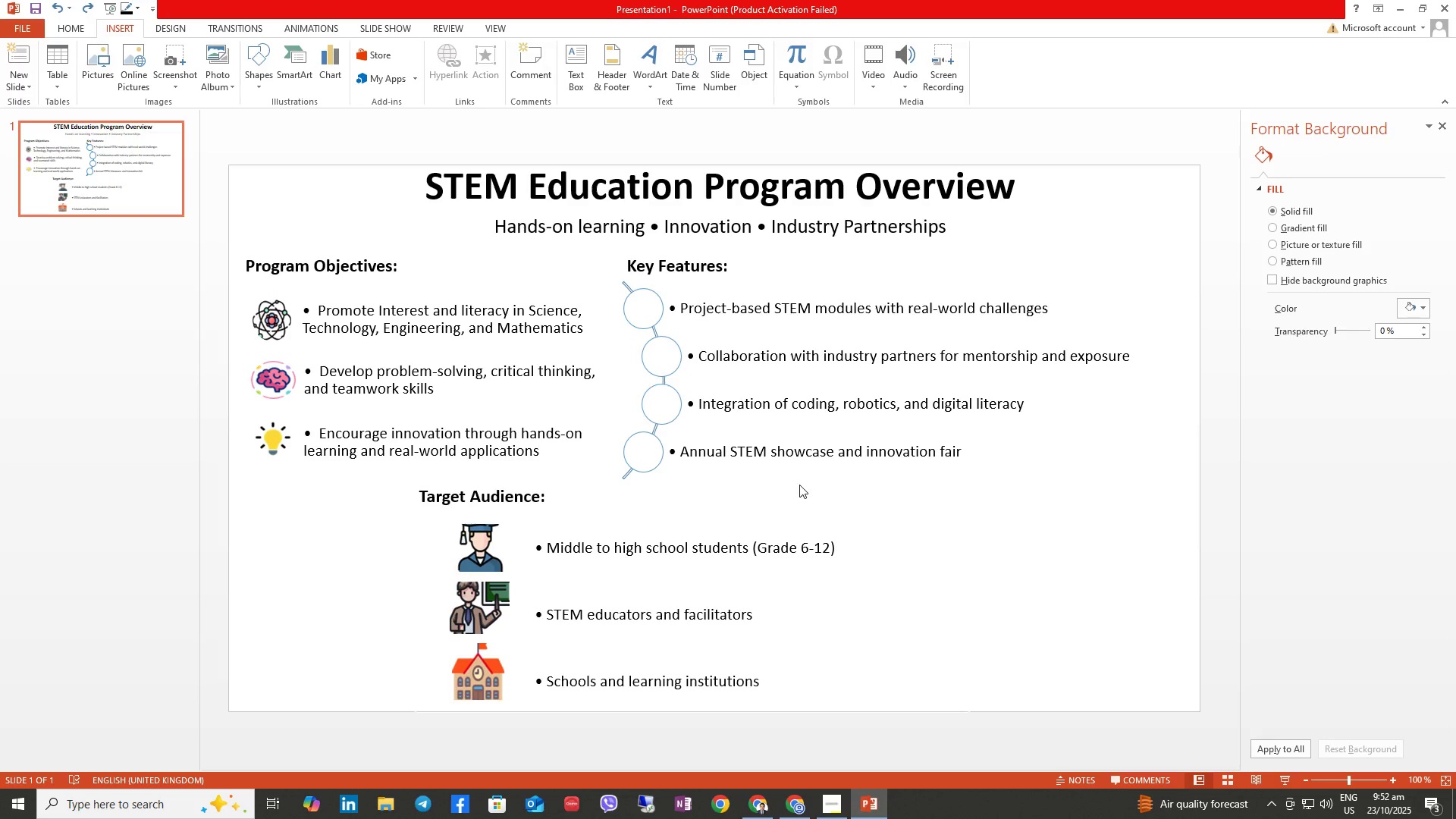 
wait(5.51)
 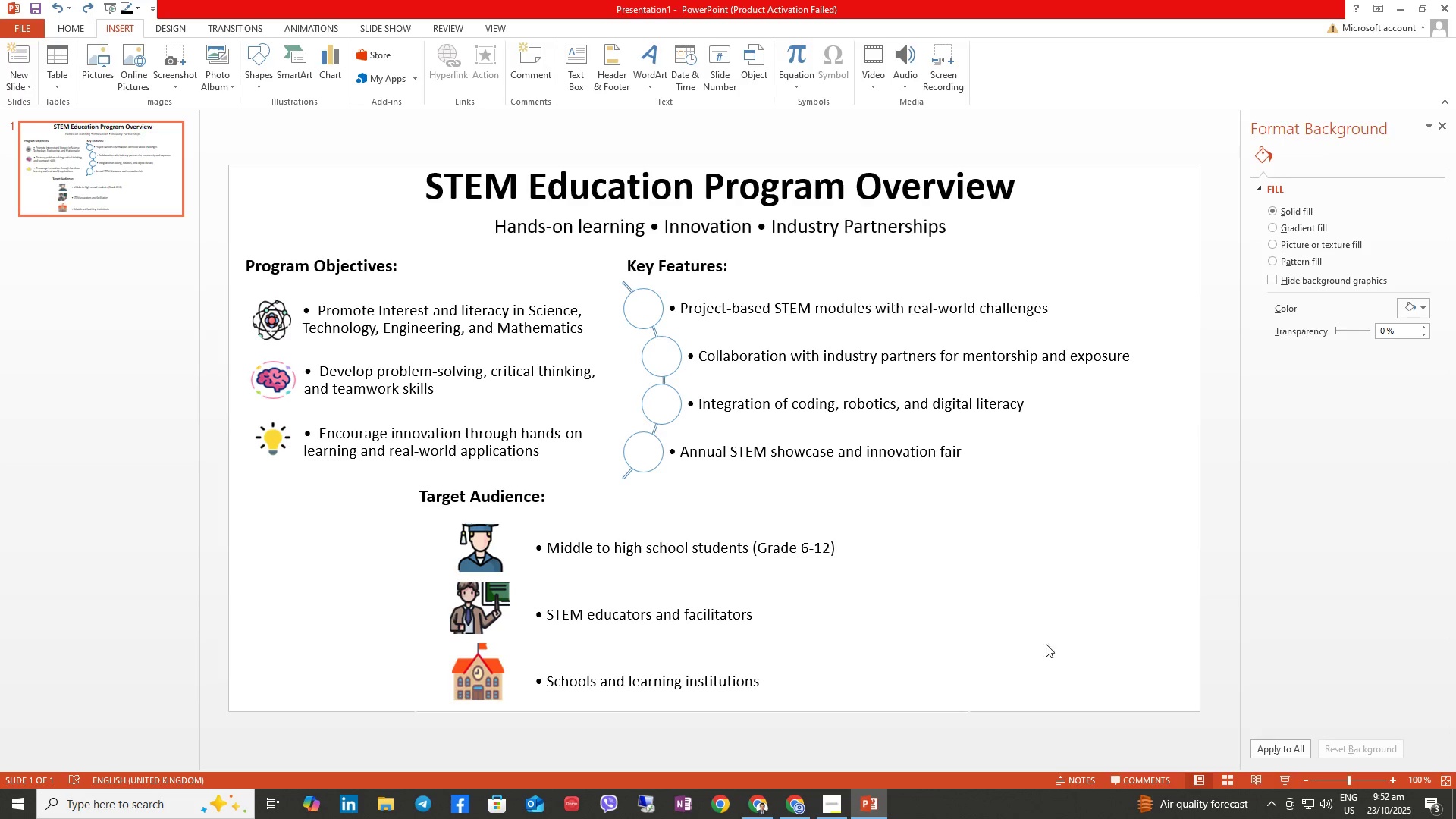 
left_click([828, 798])